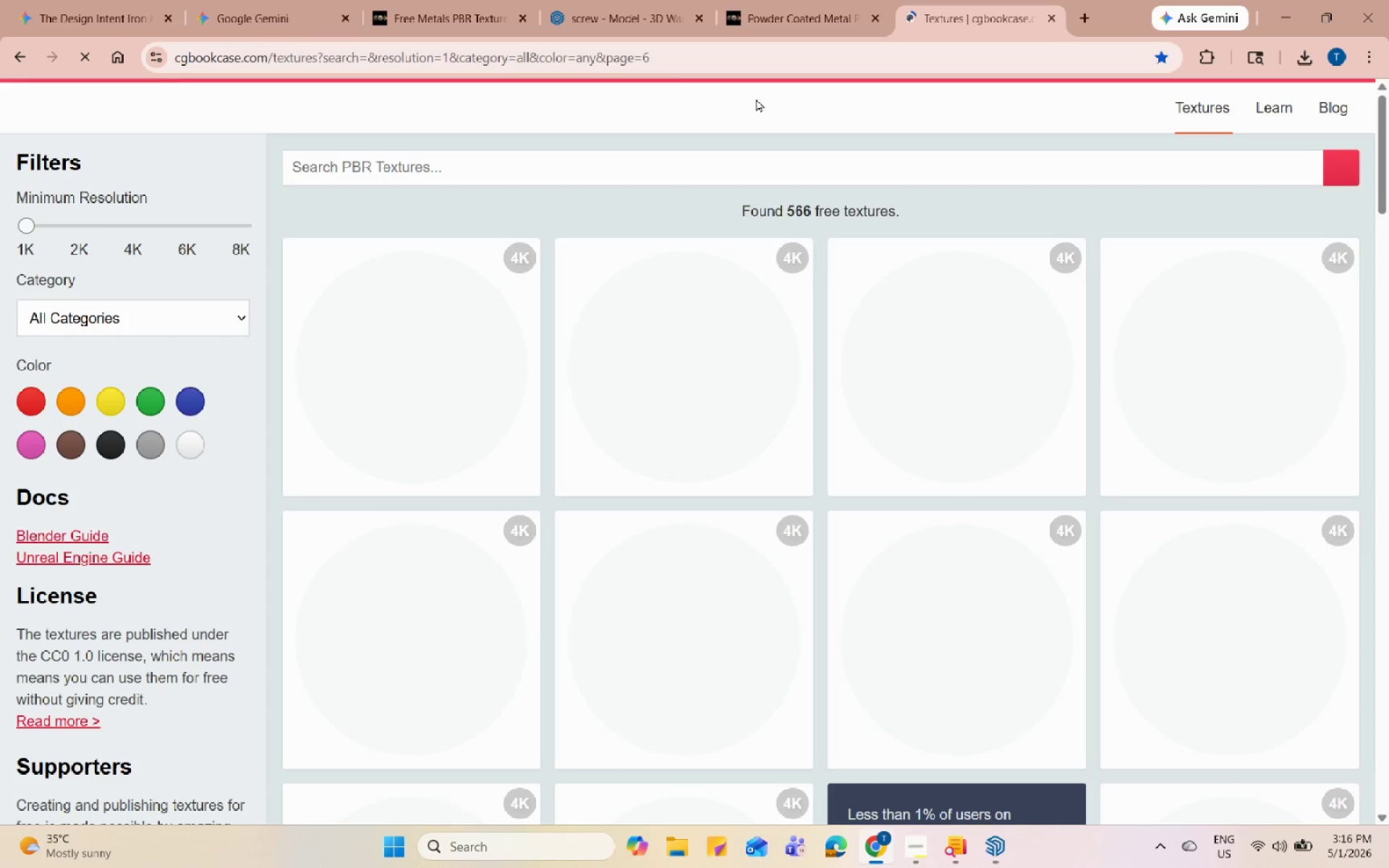 
wait(10.19)
 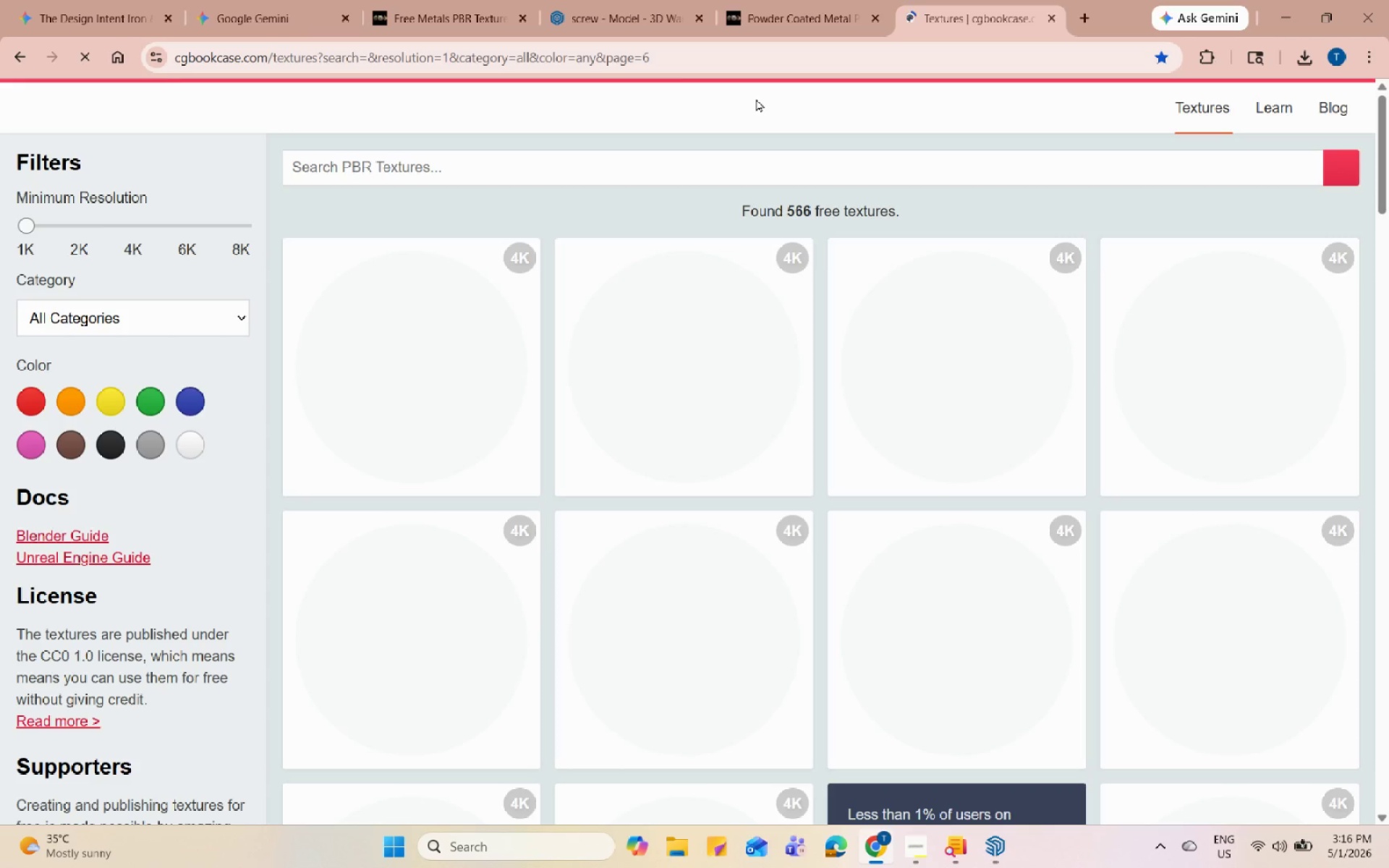 
scroll: coordinate [758, 431], scroll_direction: down, amount: 11.0
 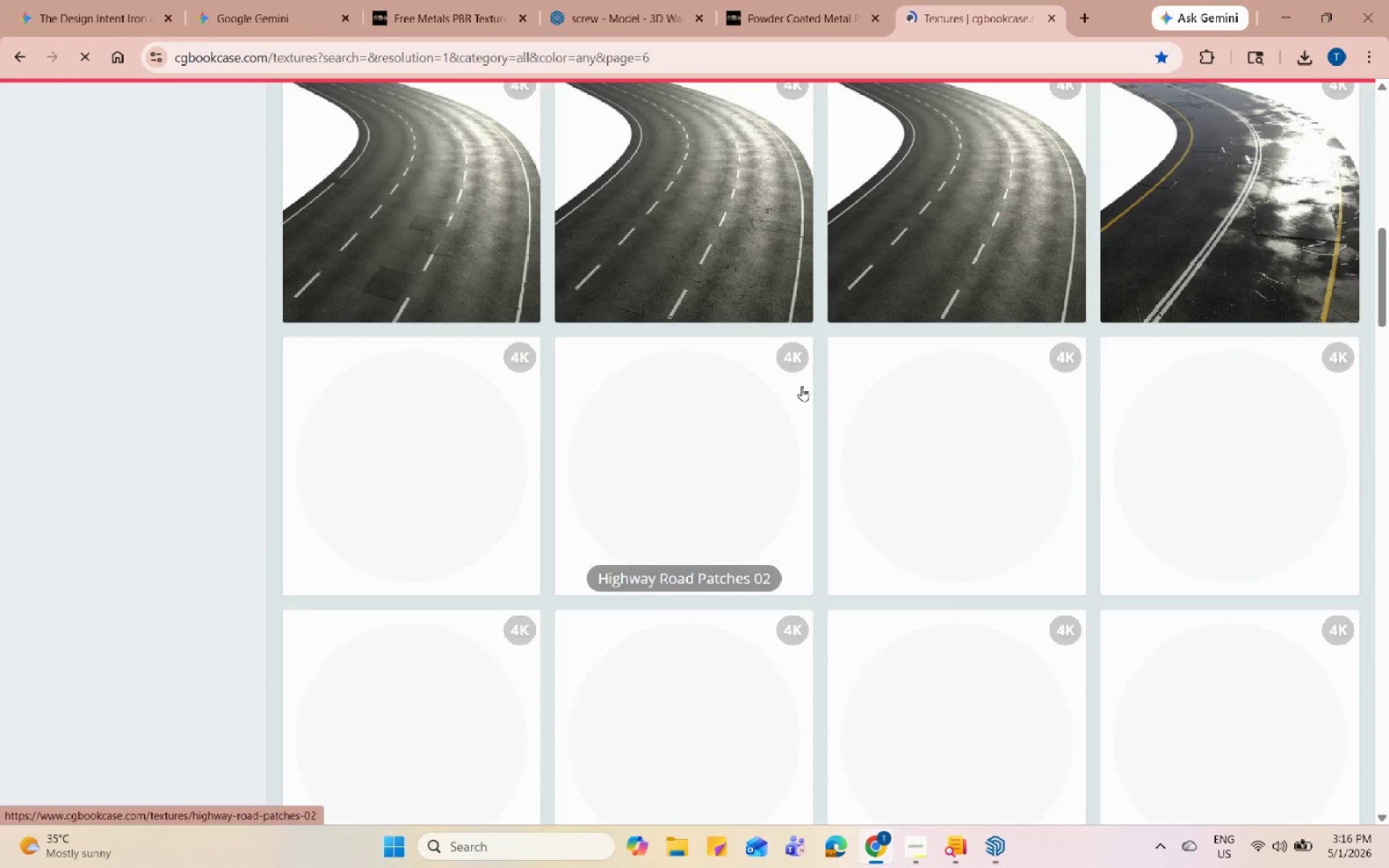 
scroll: coordinate [817, 397], scroll_direction: up, amount: 9.0
 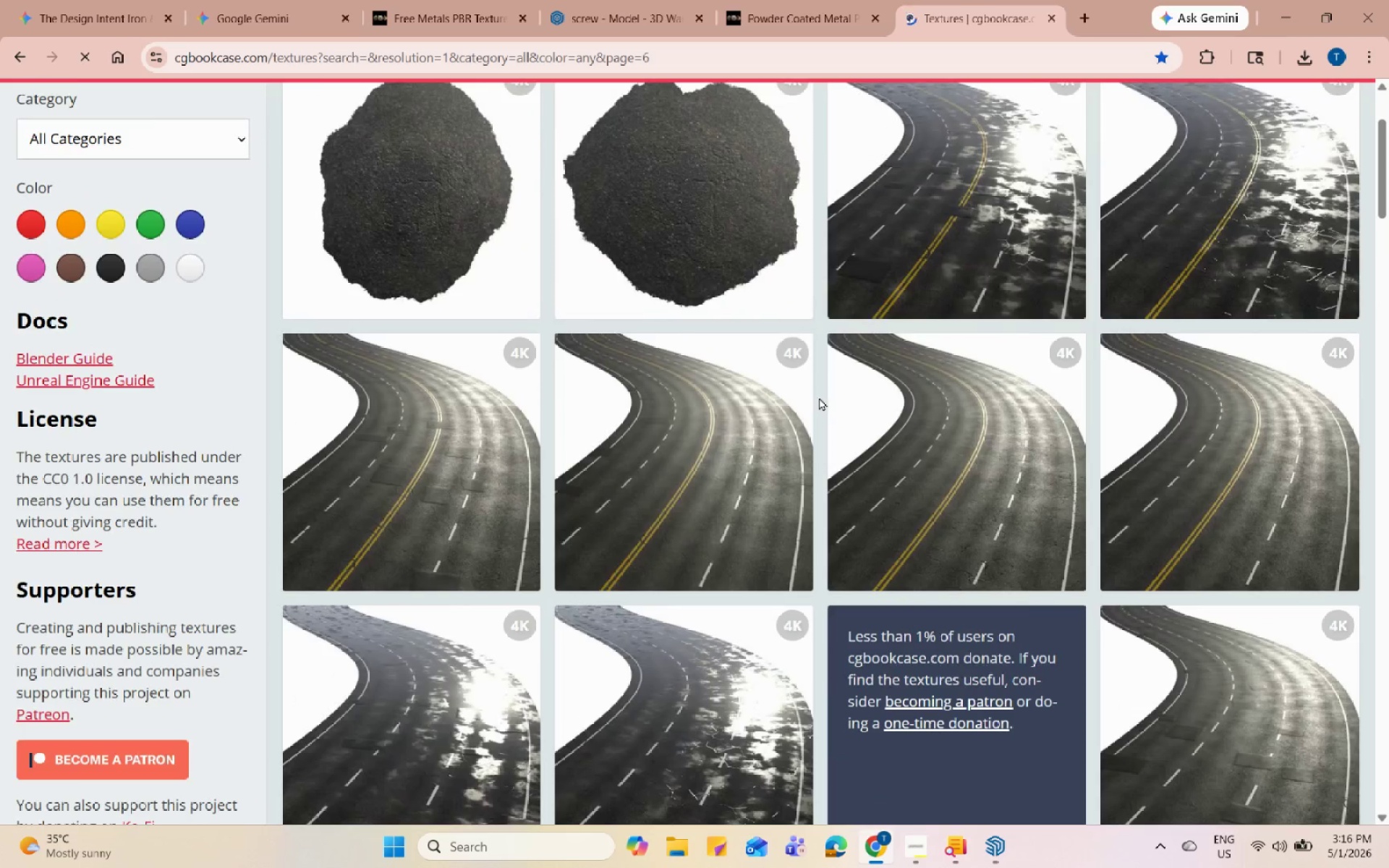 
scroll: coordinate [710, 669], scroll_direction: down, amount: 37.0
 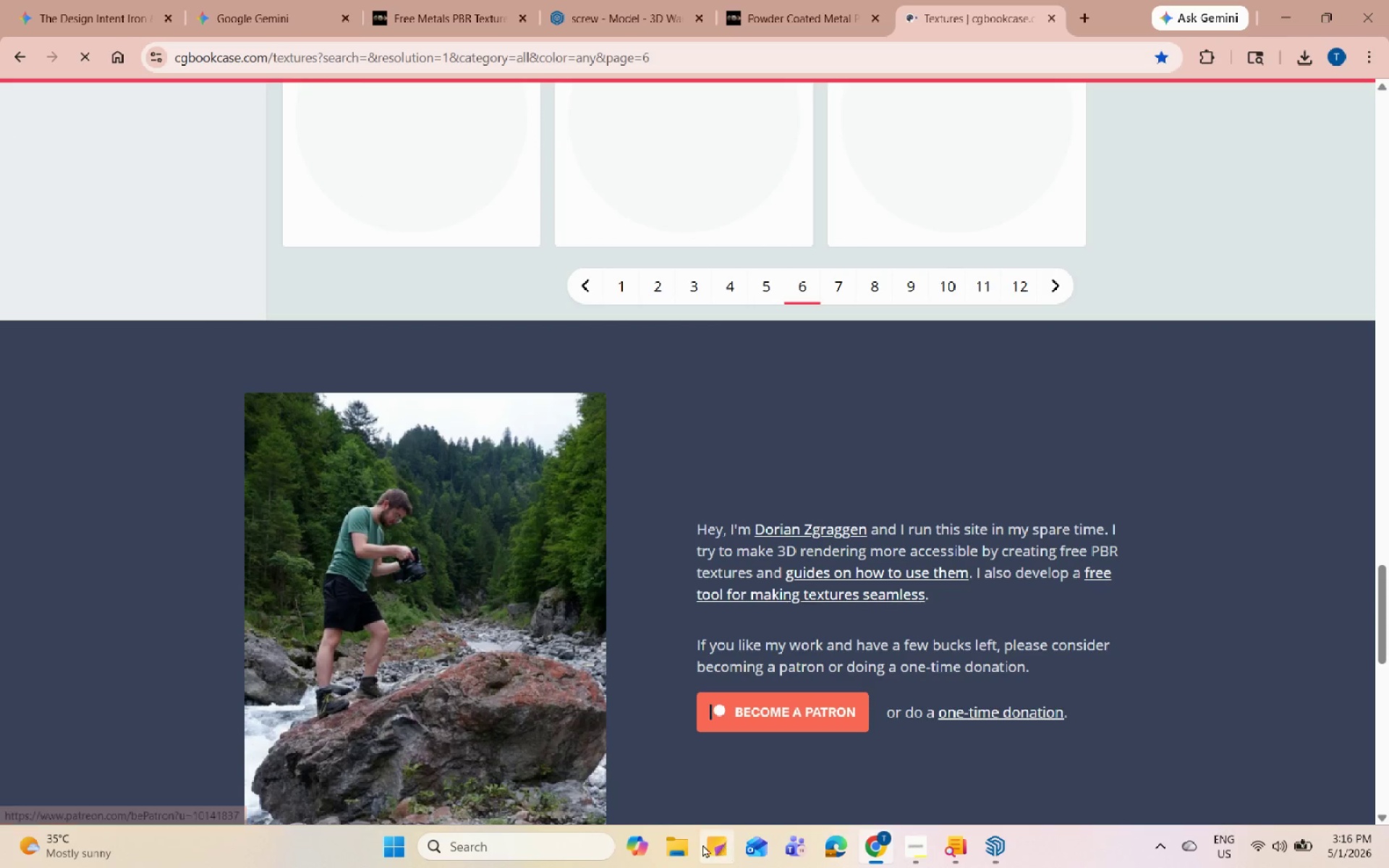 
left_click([685, 846])
 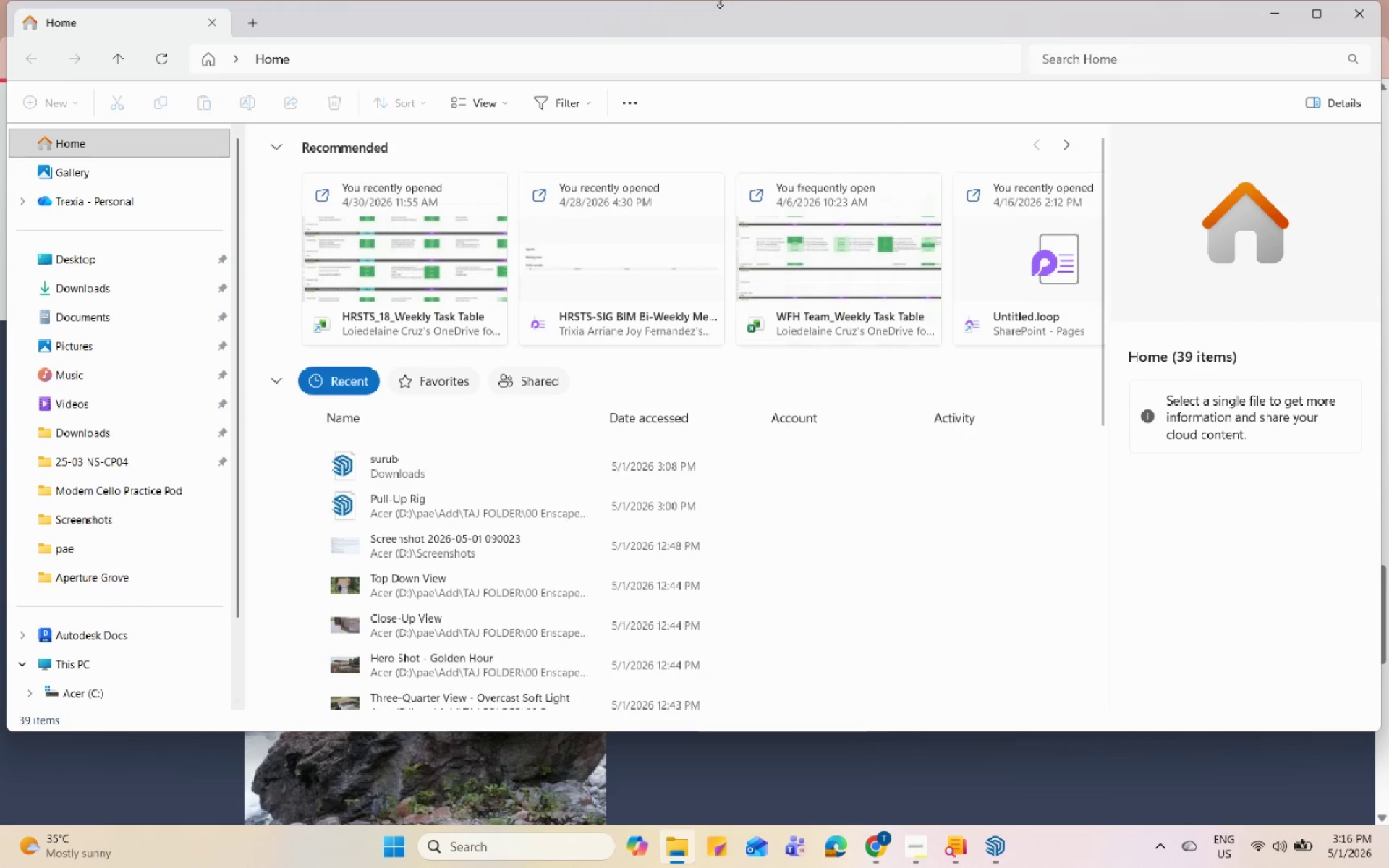 
left_click([1312, 15])
 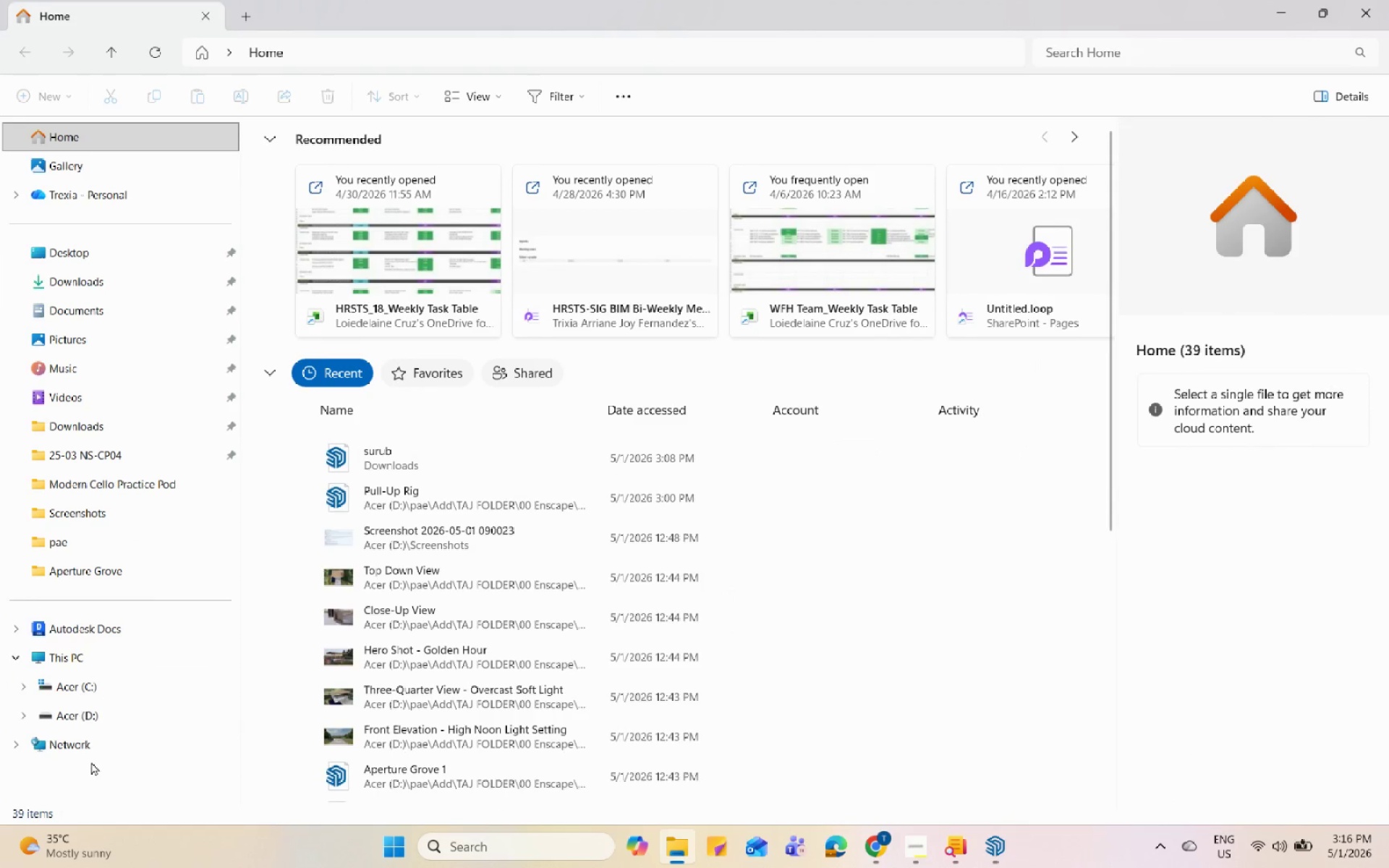 
left_click([123, 704])
 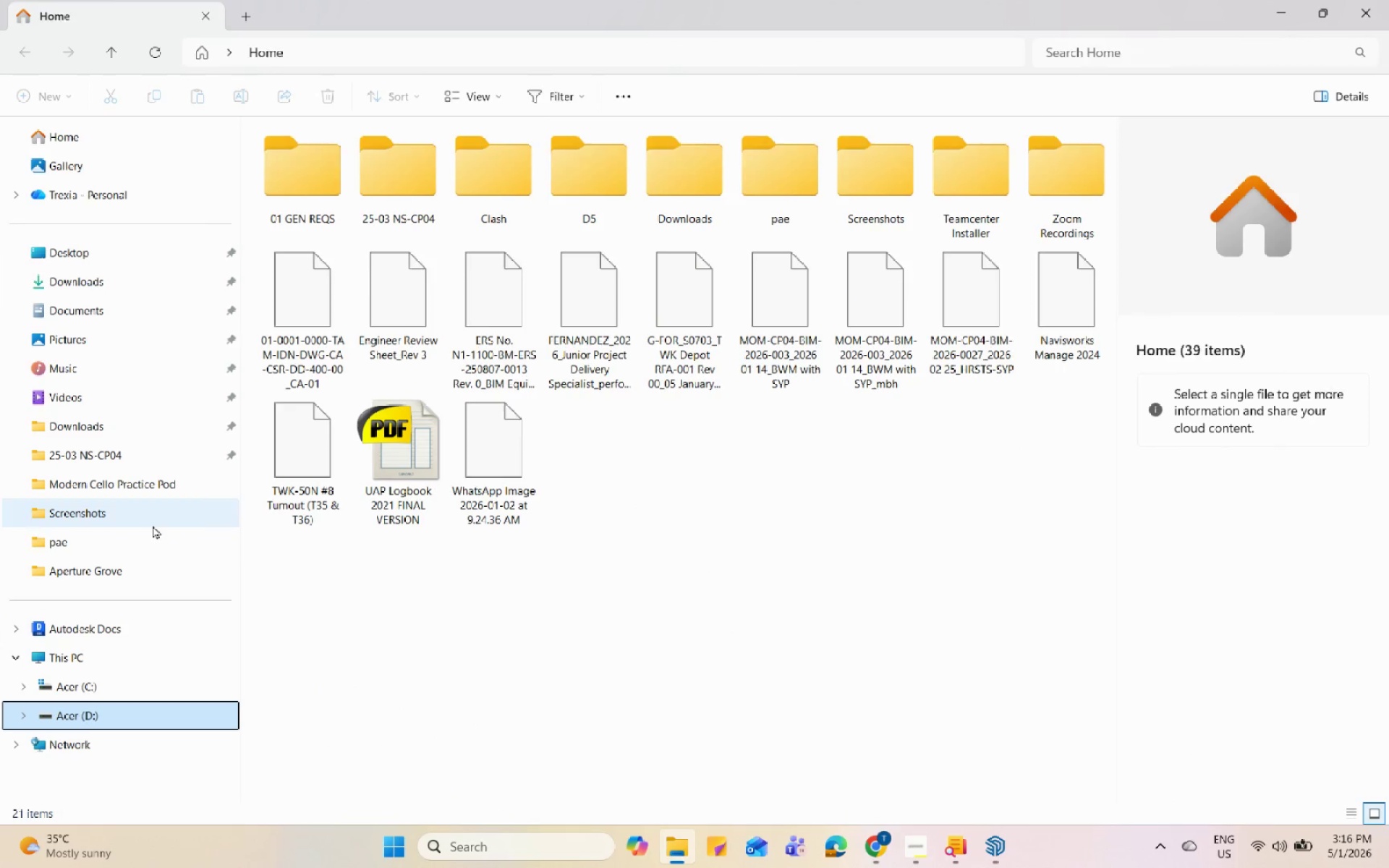 
left_click([150, 536])
 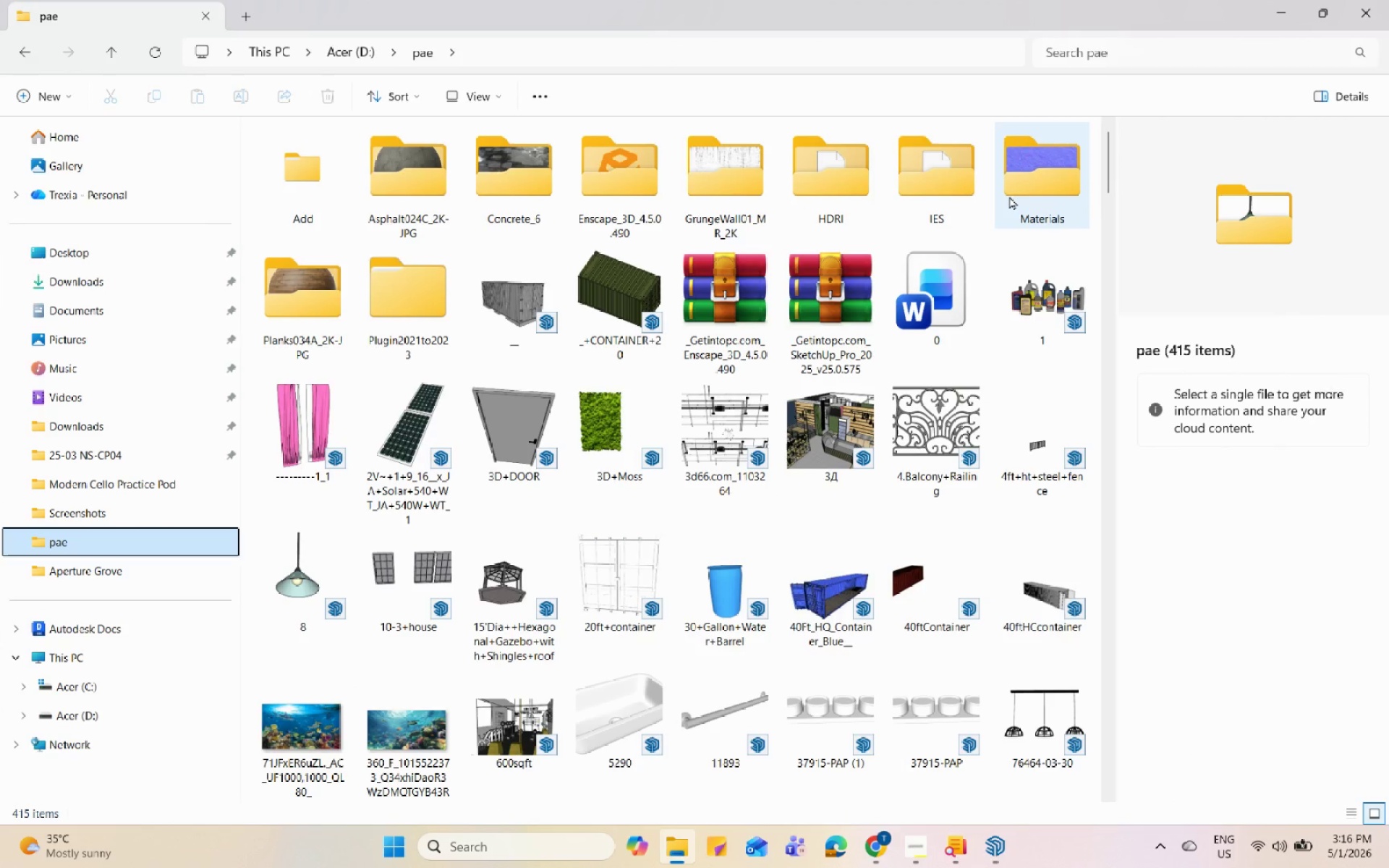 
double_click([1009, 195])
 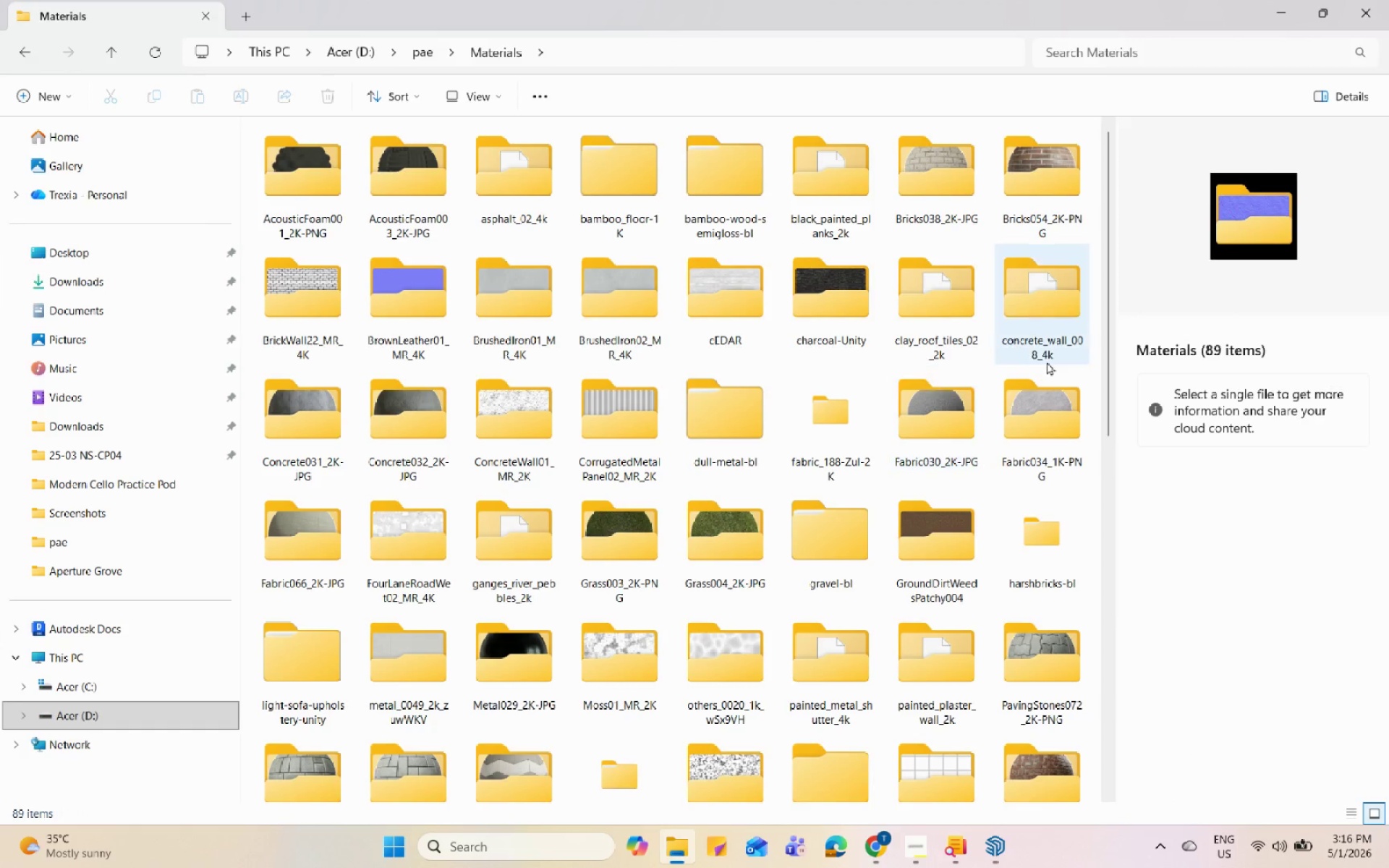 
double_click([1036, 295])
 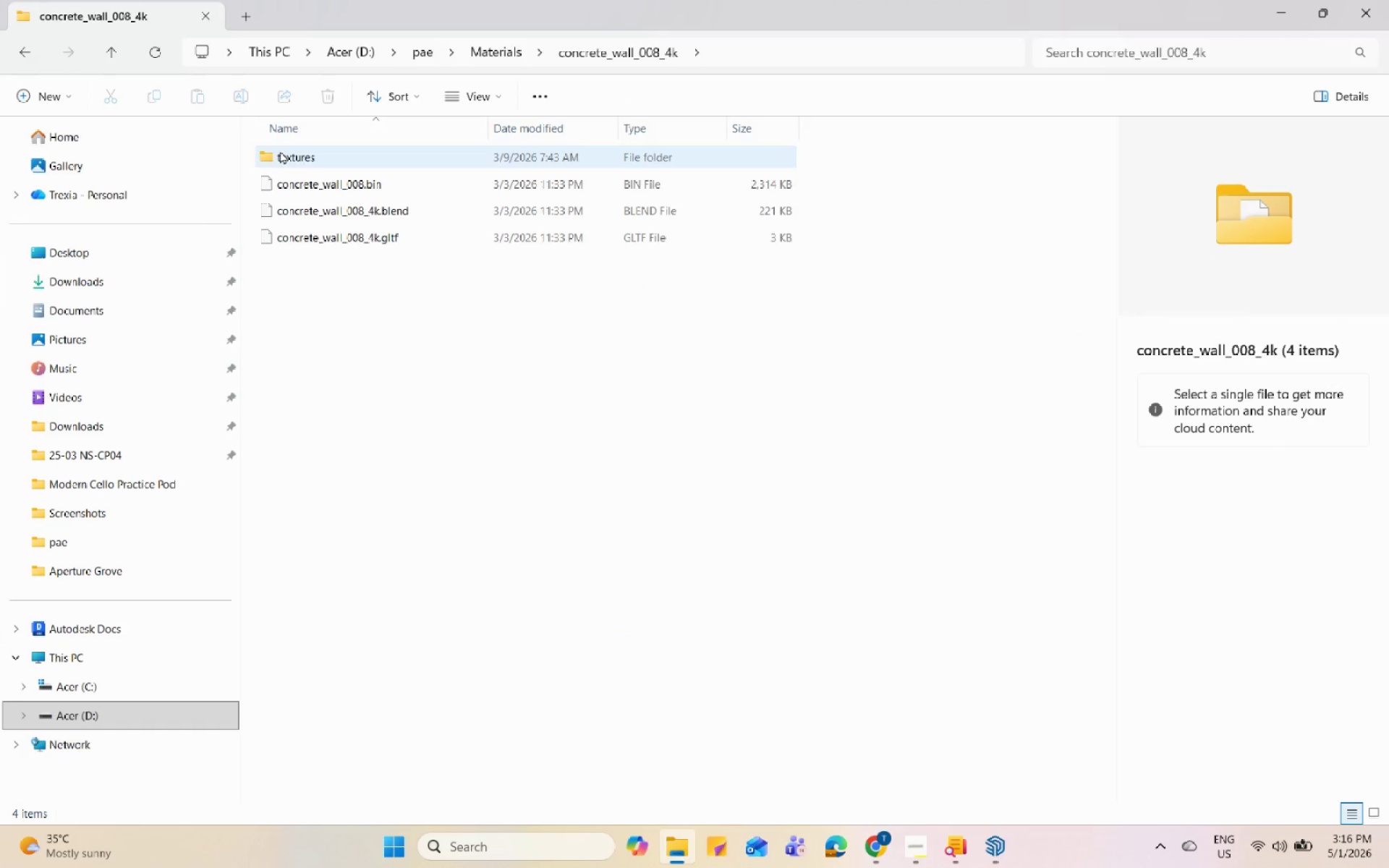 
double_click([292, 150])
 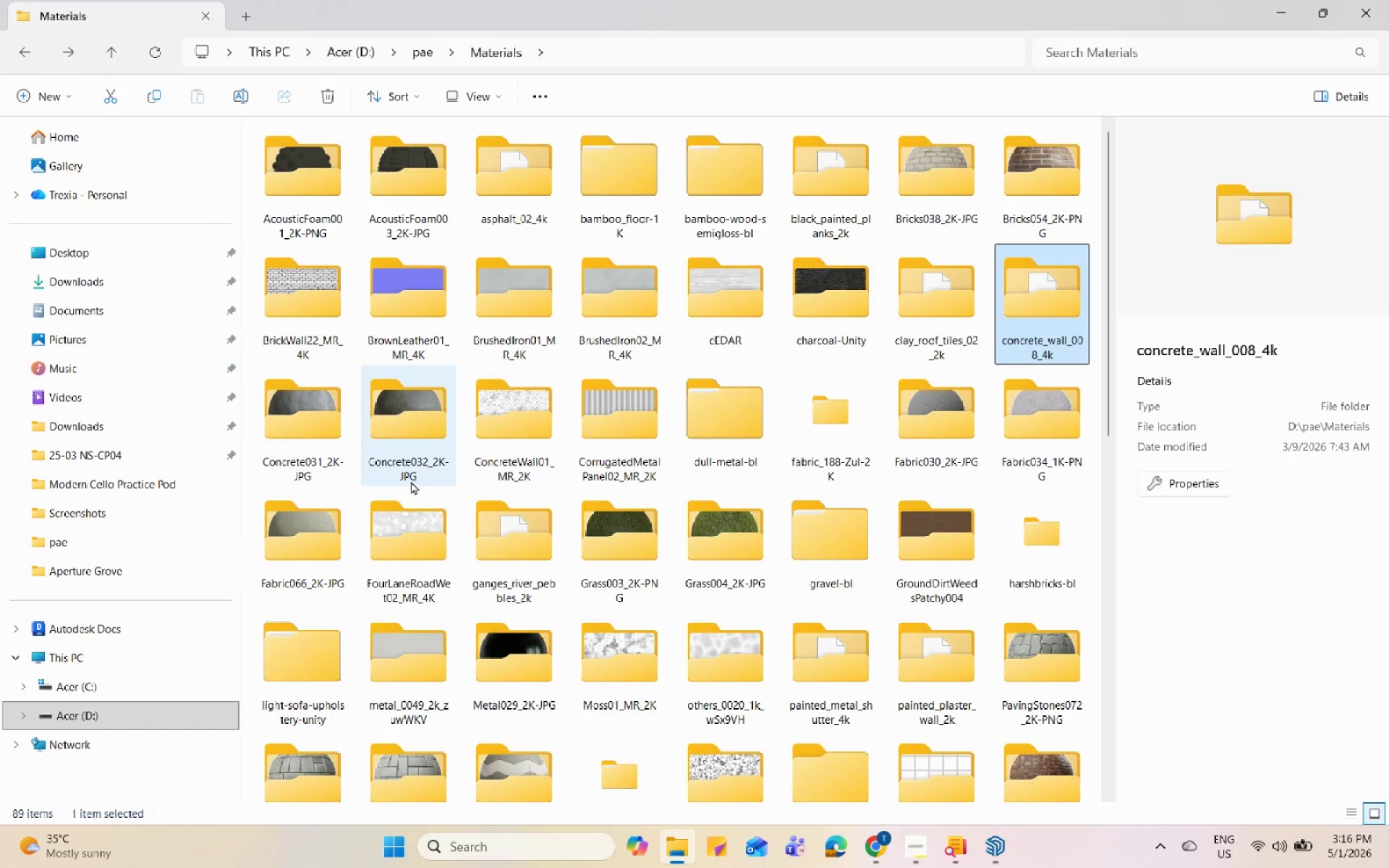 
double_click([420, 451])
 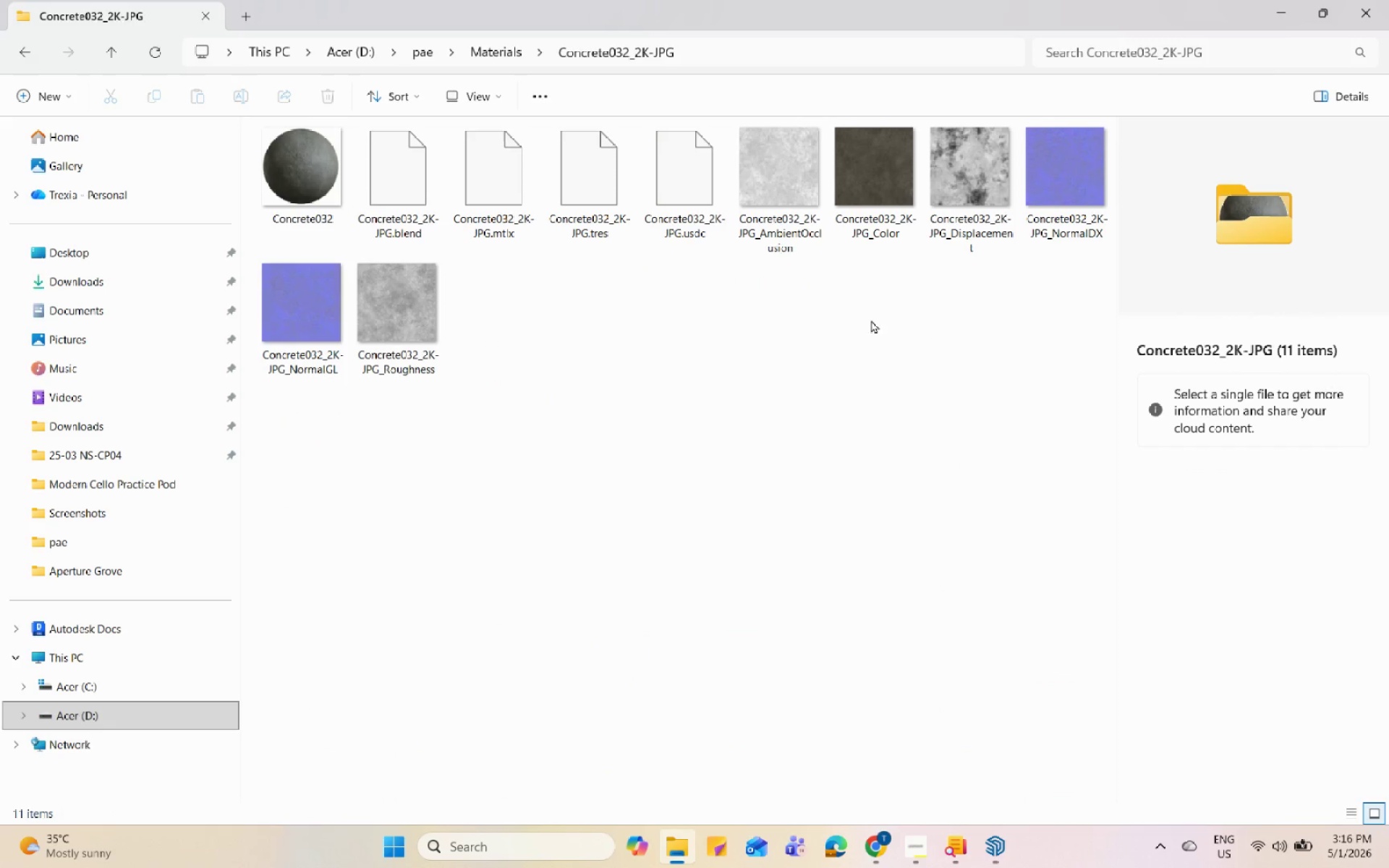 
 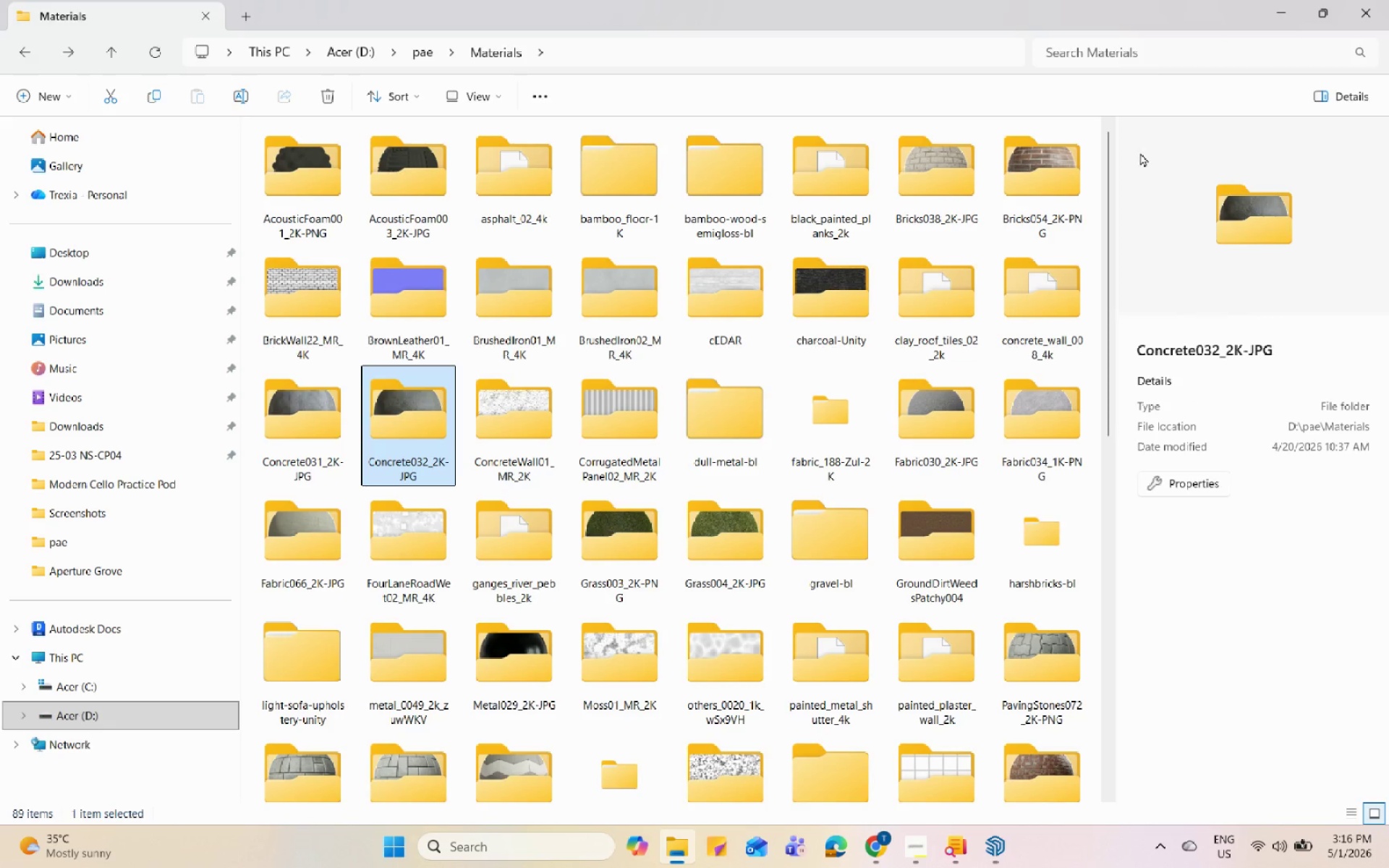 
left_click([1286, 0])
 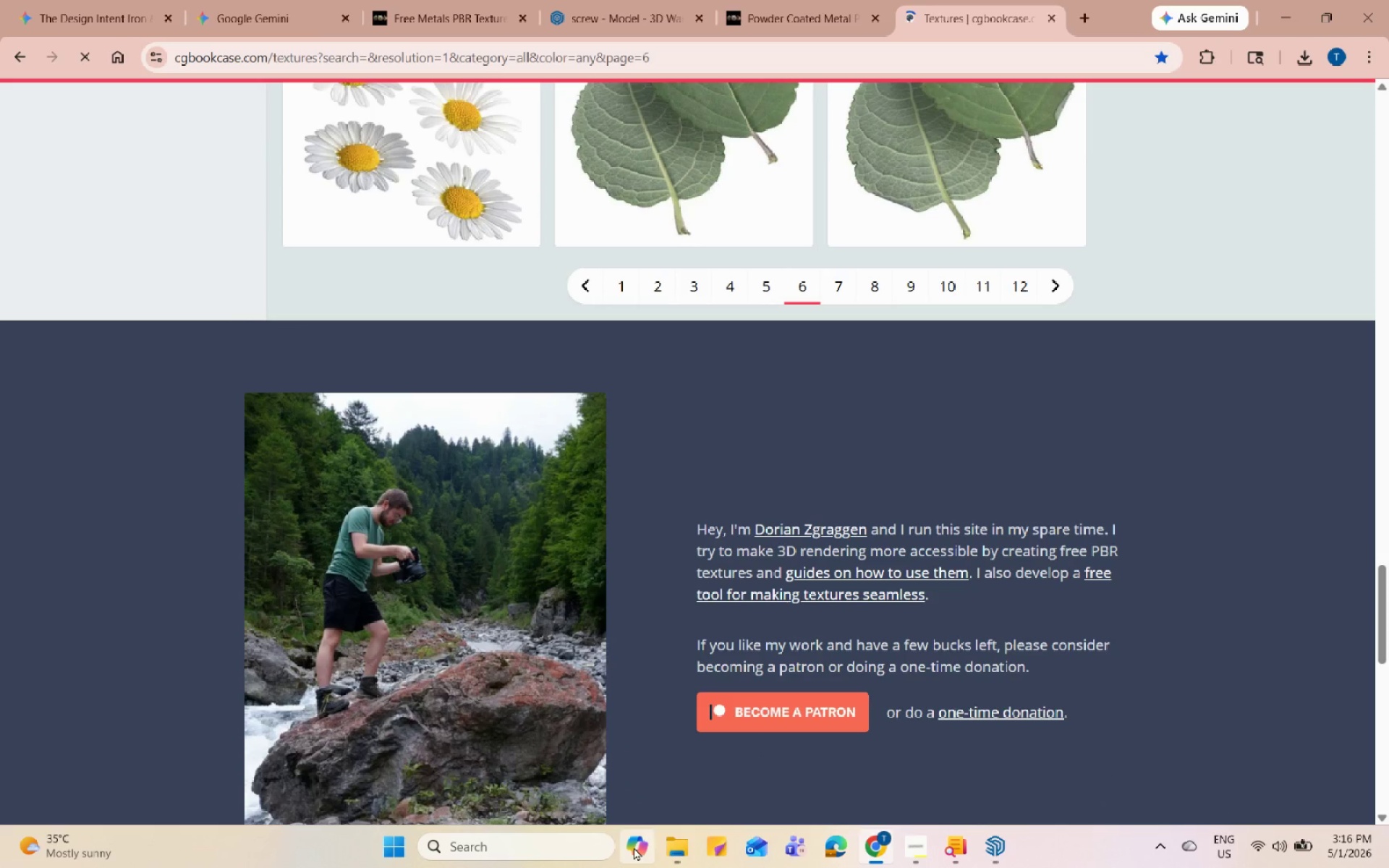 
left_click([667, 839])
 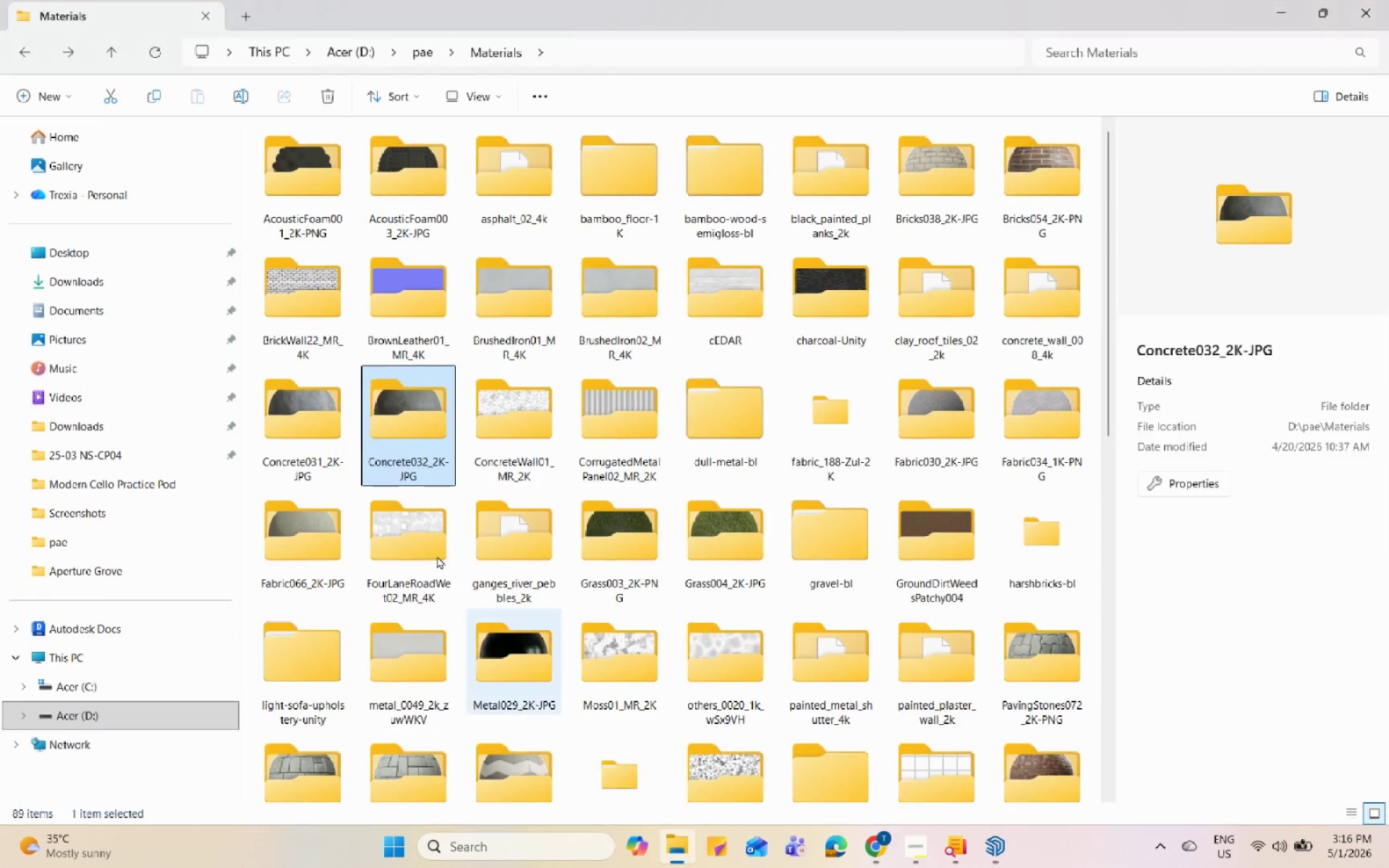 
scroll: coordinate [256, 362], scroll_direction: up, amount: 4.0
 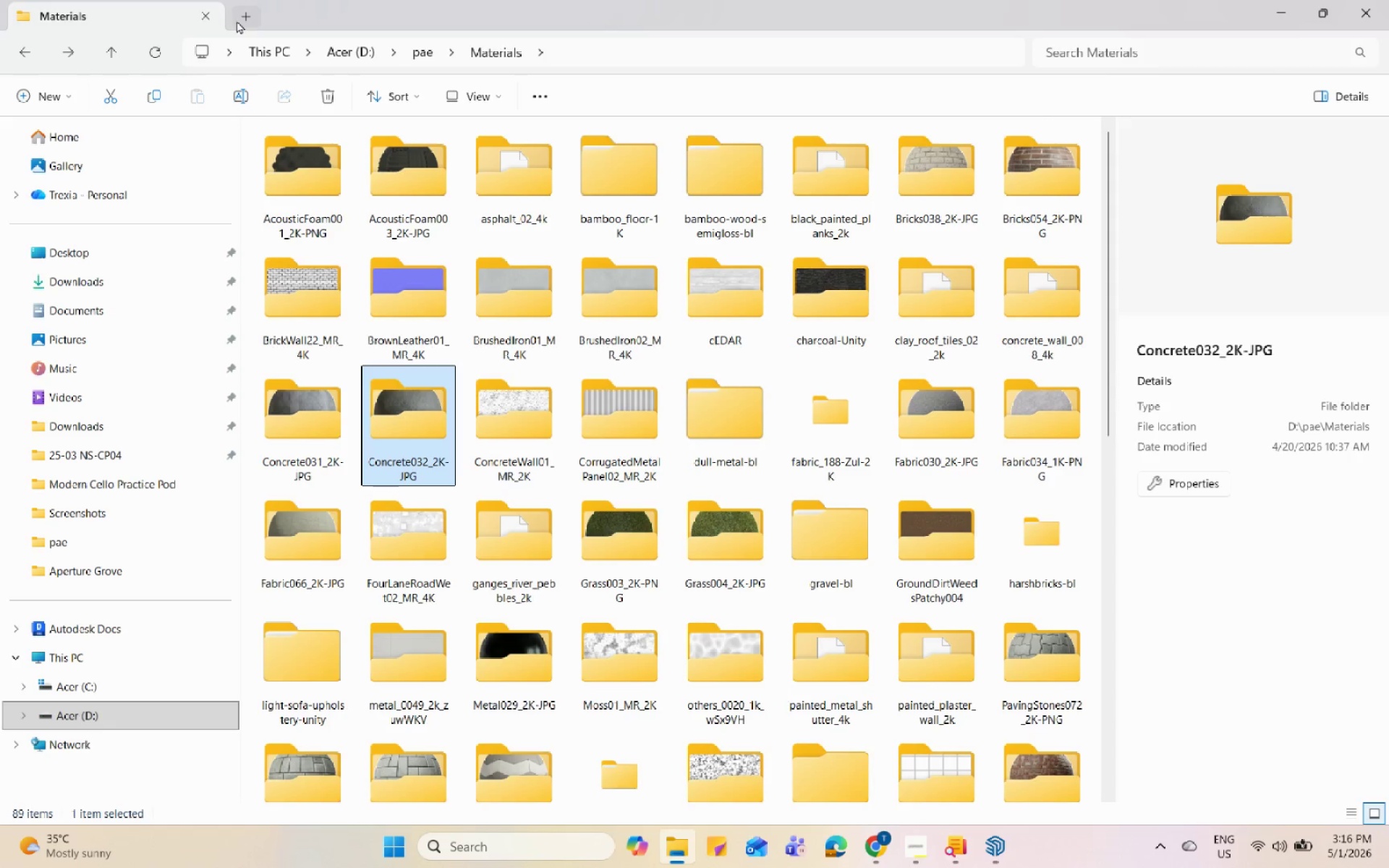 
left_click([251, 17])
 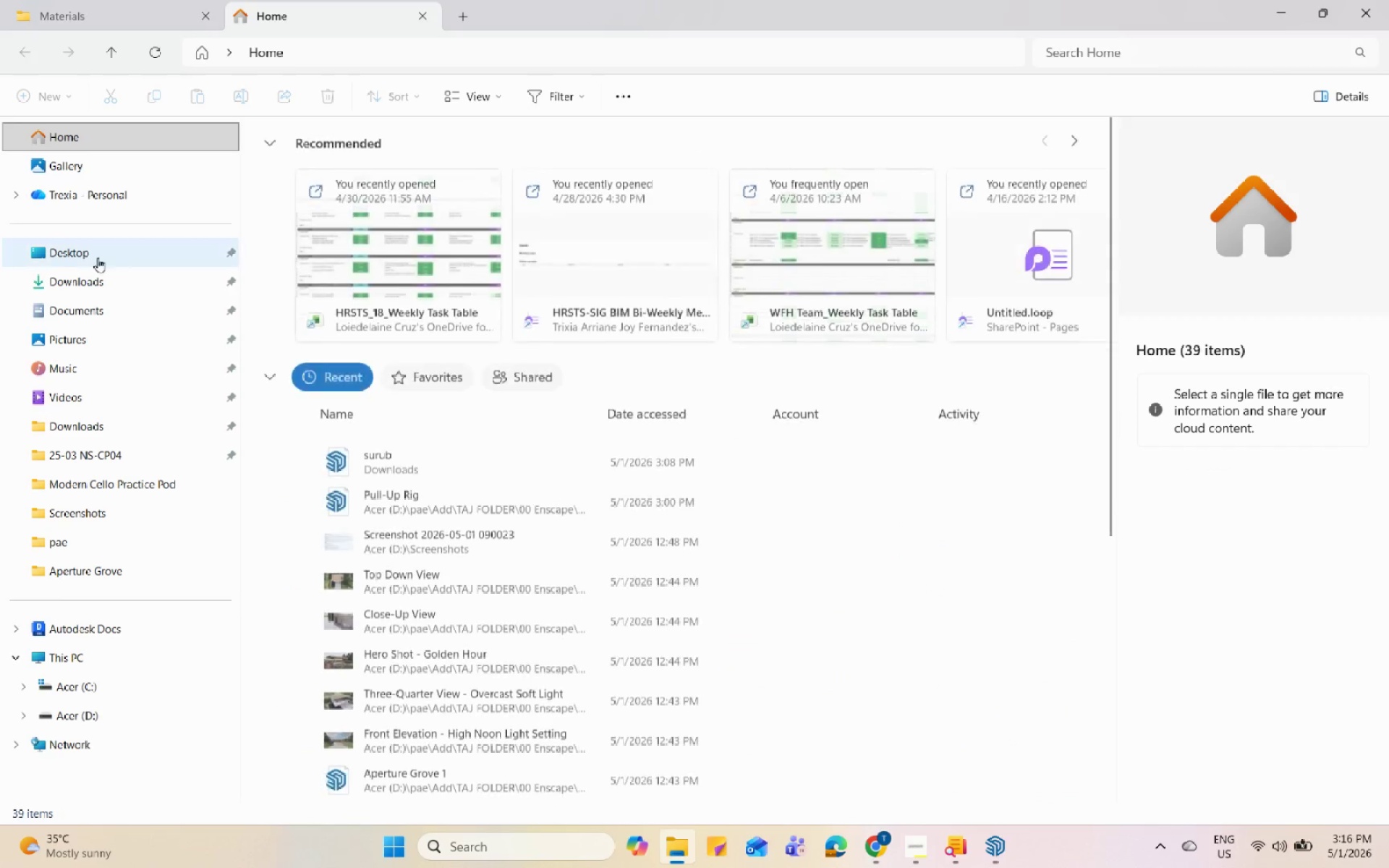 
left_click([105, 278])
 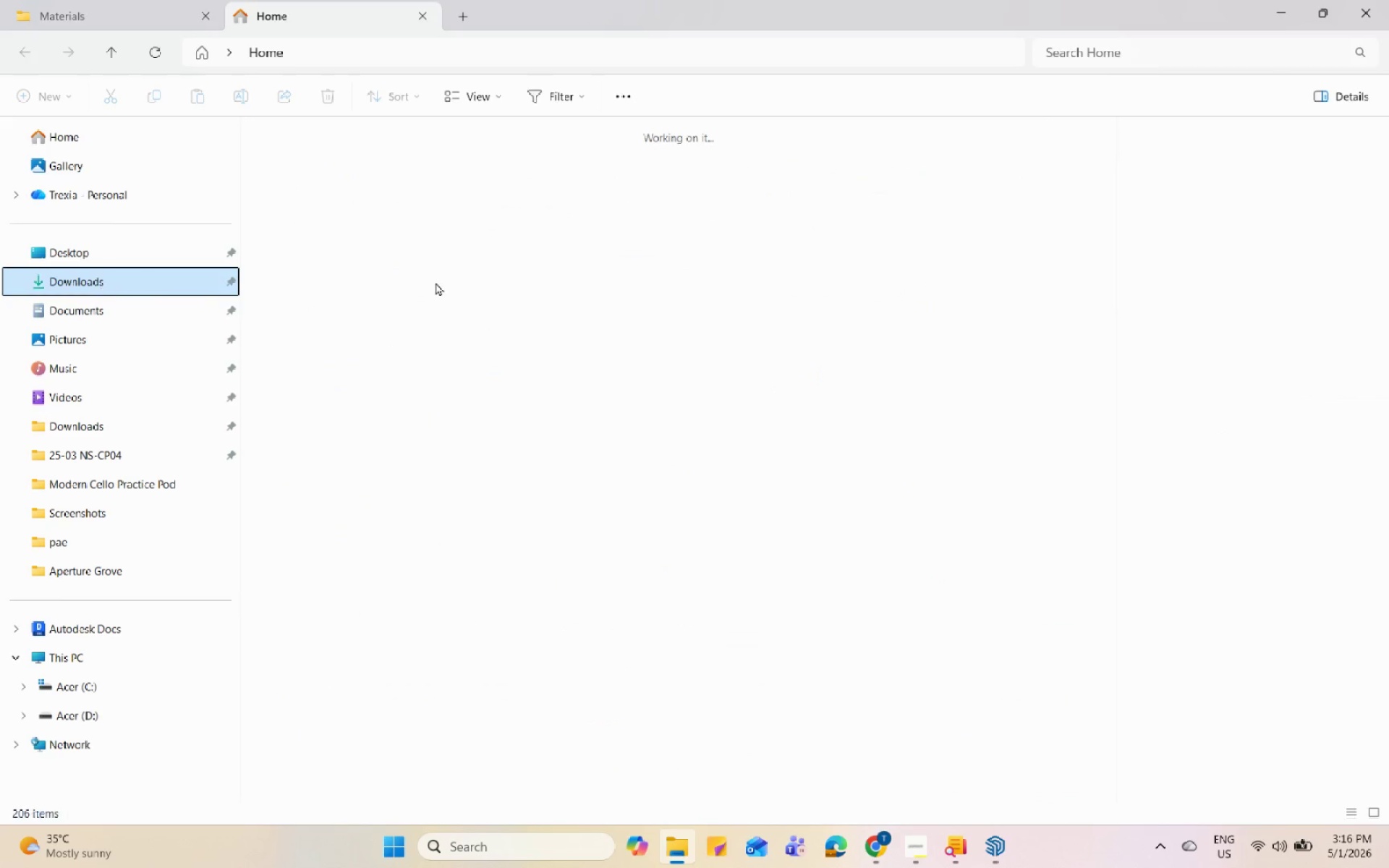 
left_click([325, 191])
 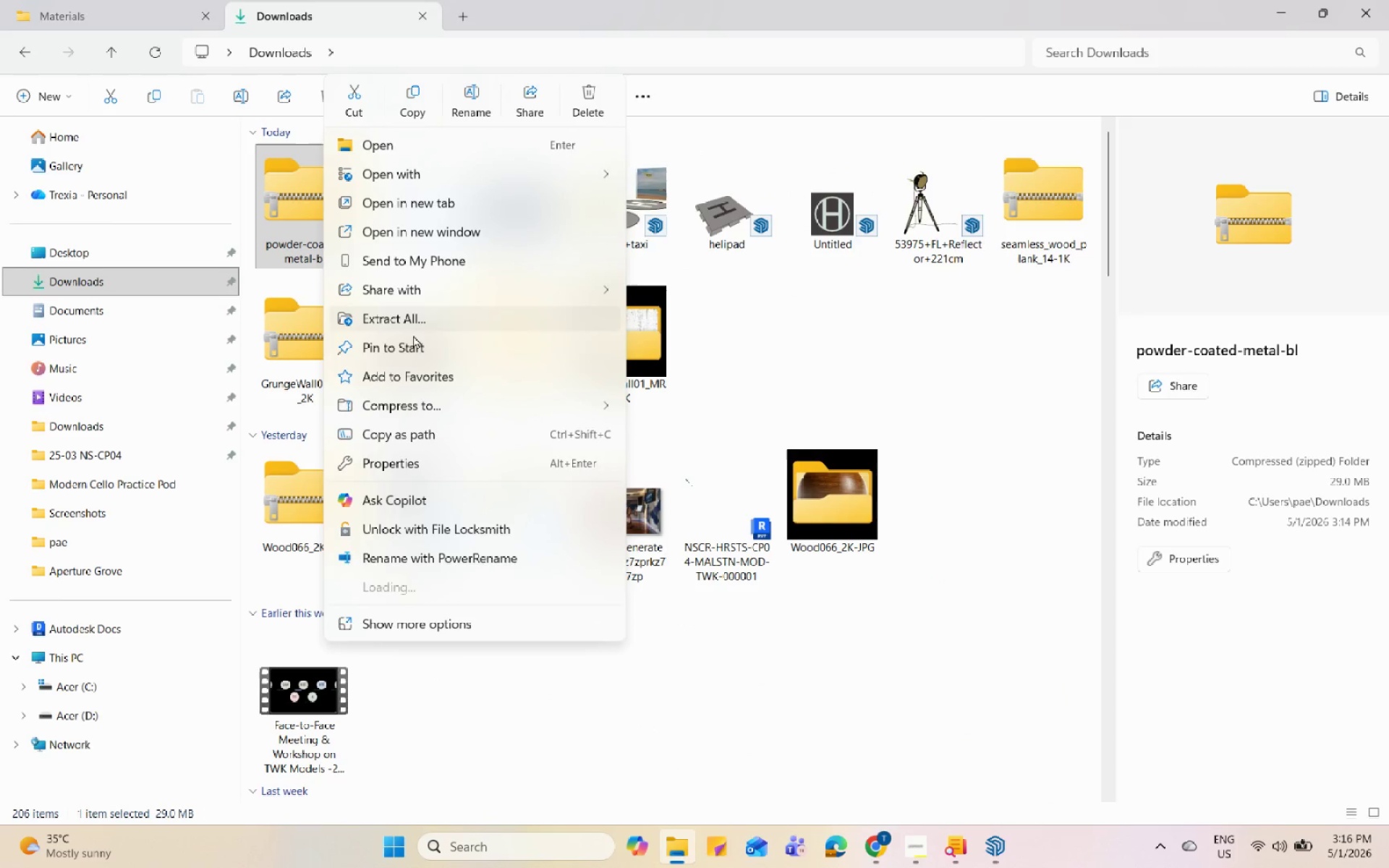 
scroll: coordinate [495, 283], scroll_direction: up, amount: 3.0
 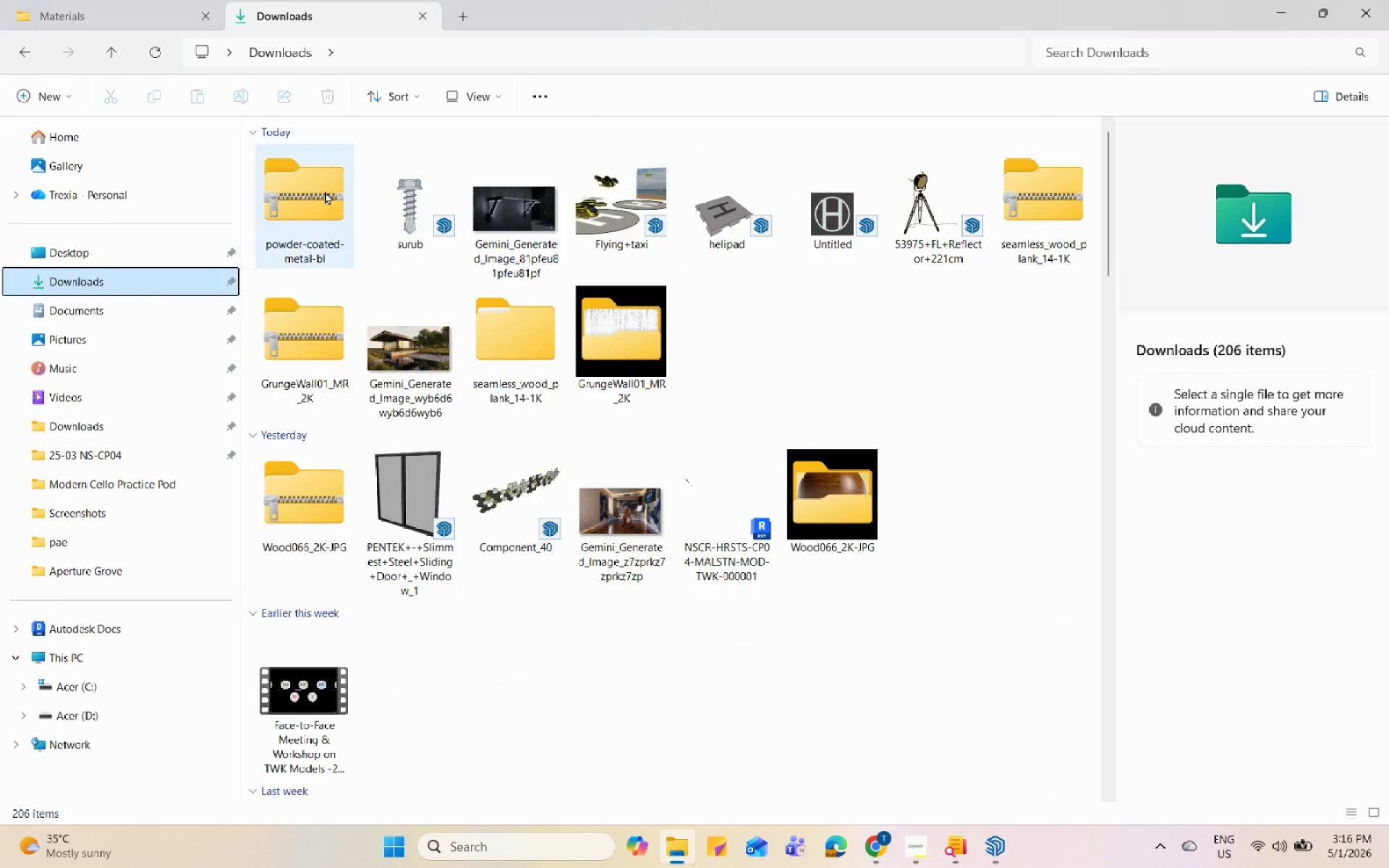 
left_click([417, 326])
 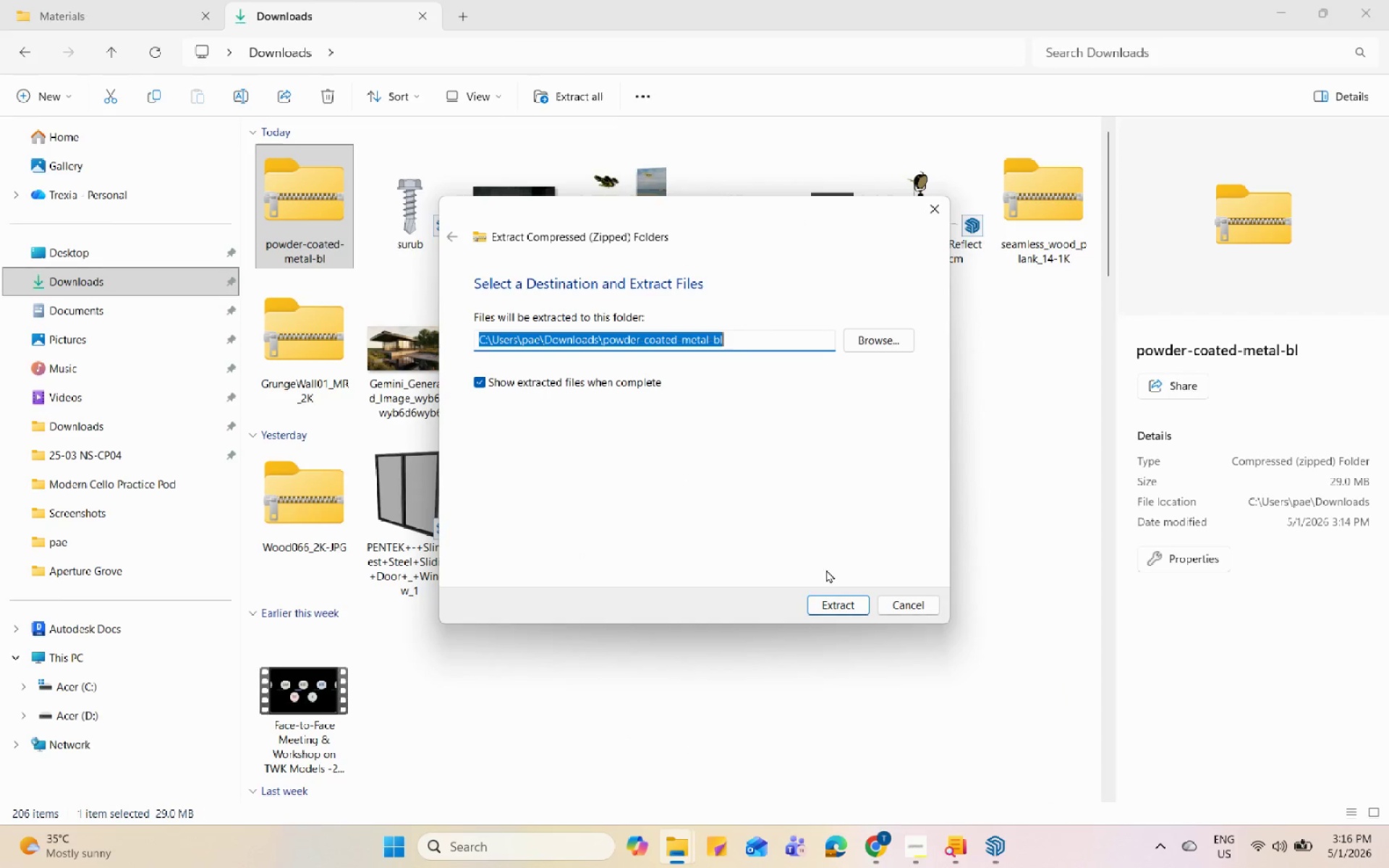 
left_click([828, 602])
 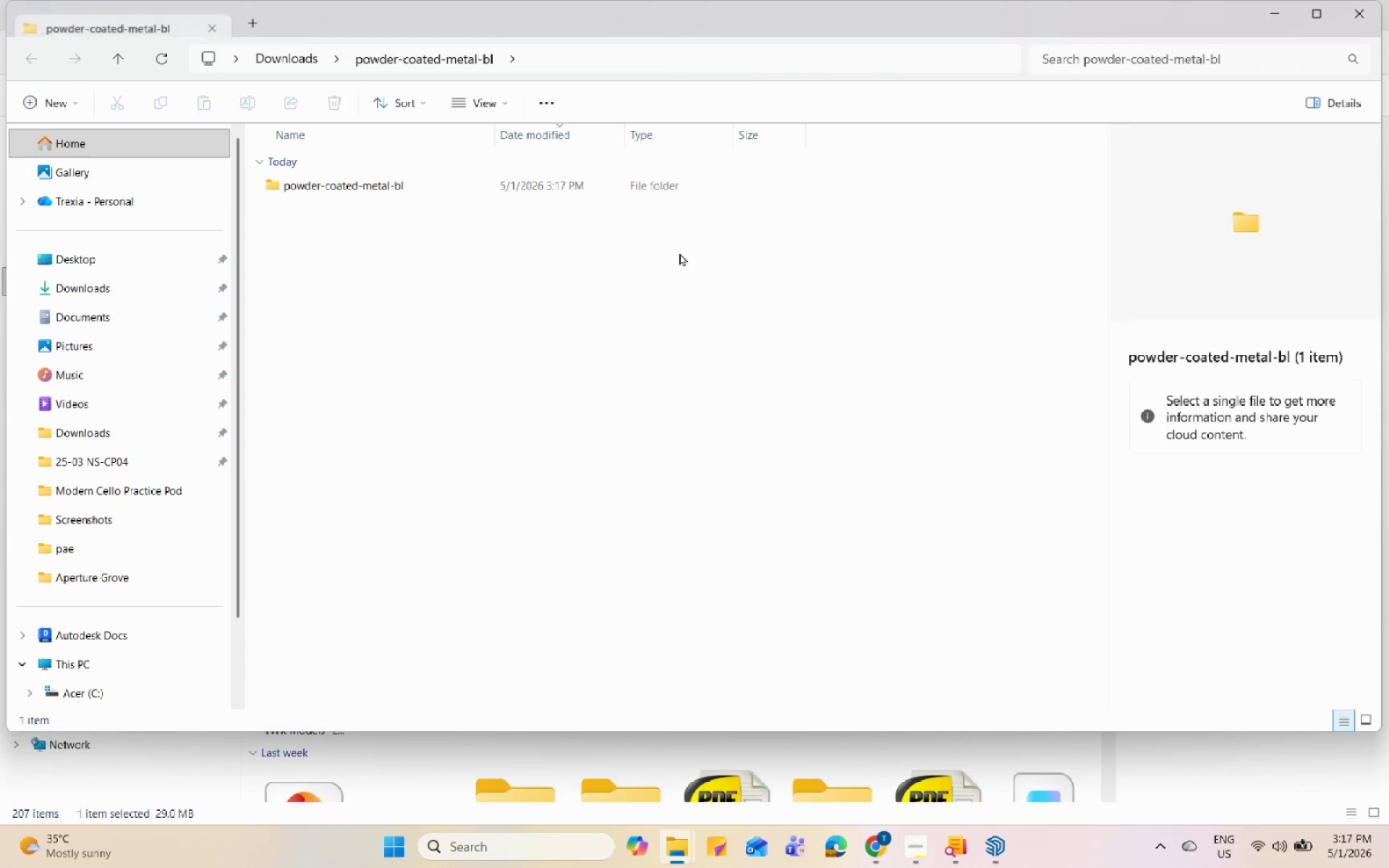 
double_click([423, 184])
 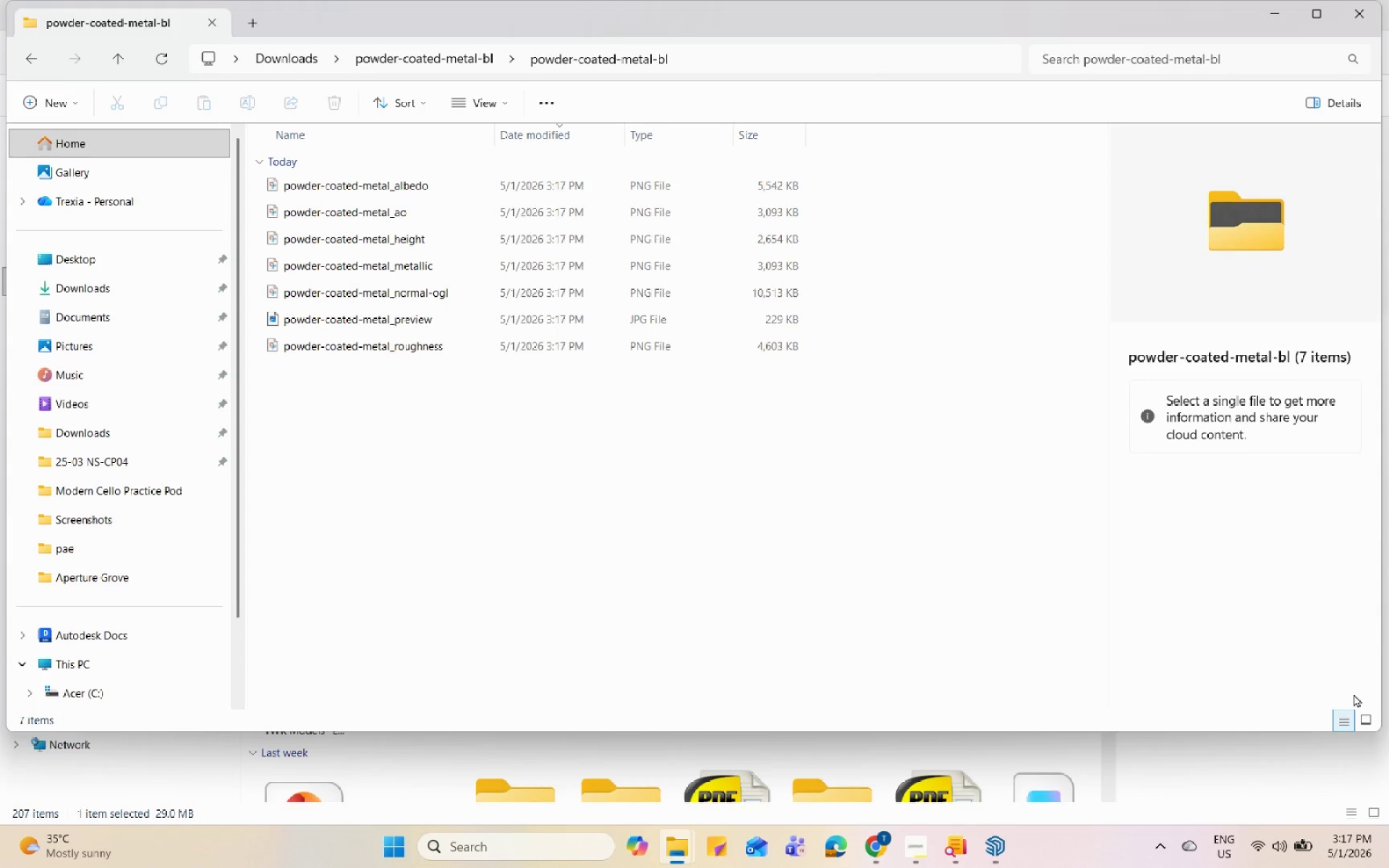 
left_click([1372, 726])
 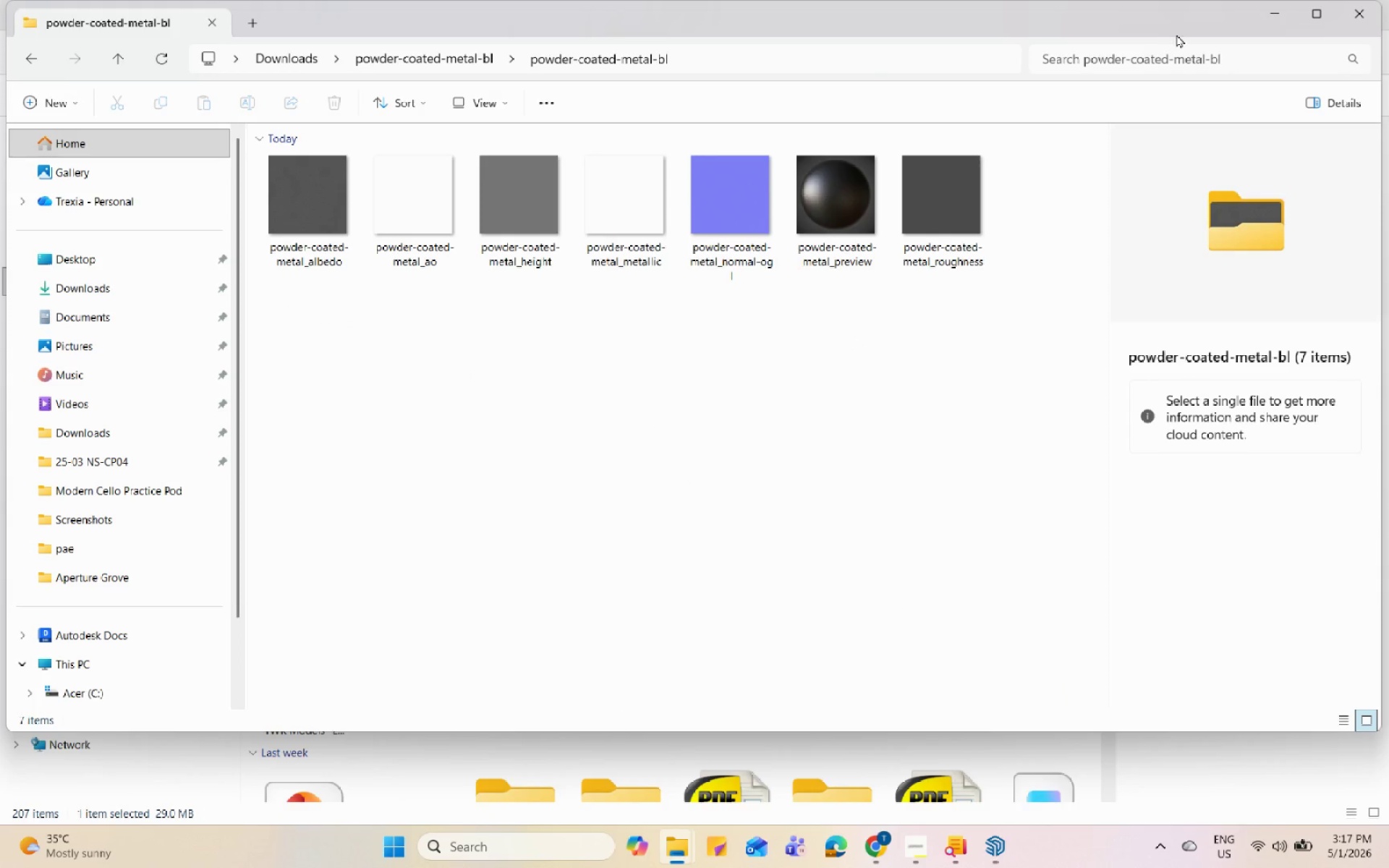 
left_click([1258, 13])
 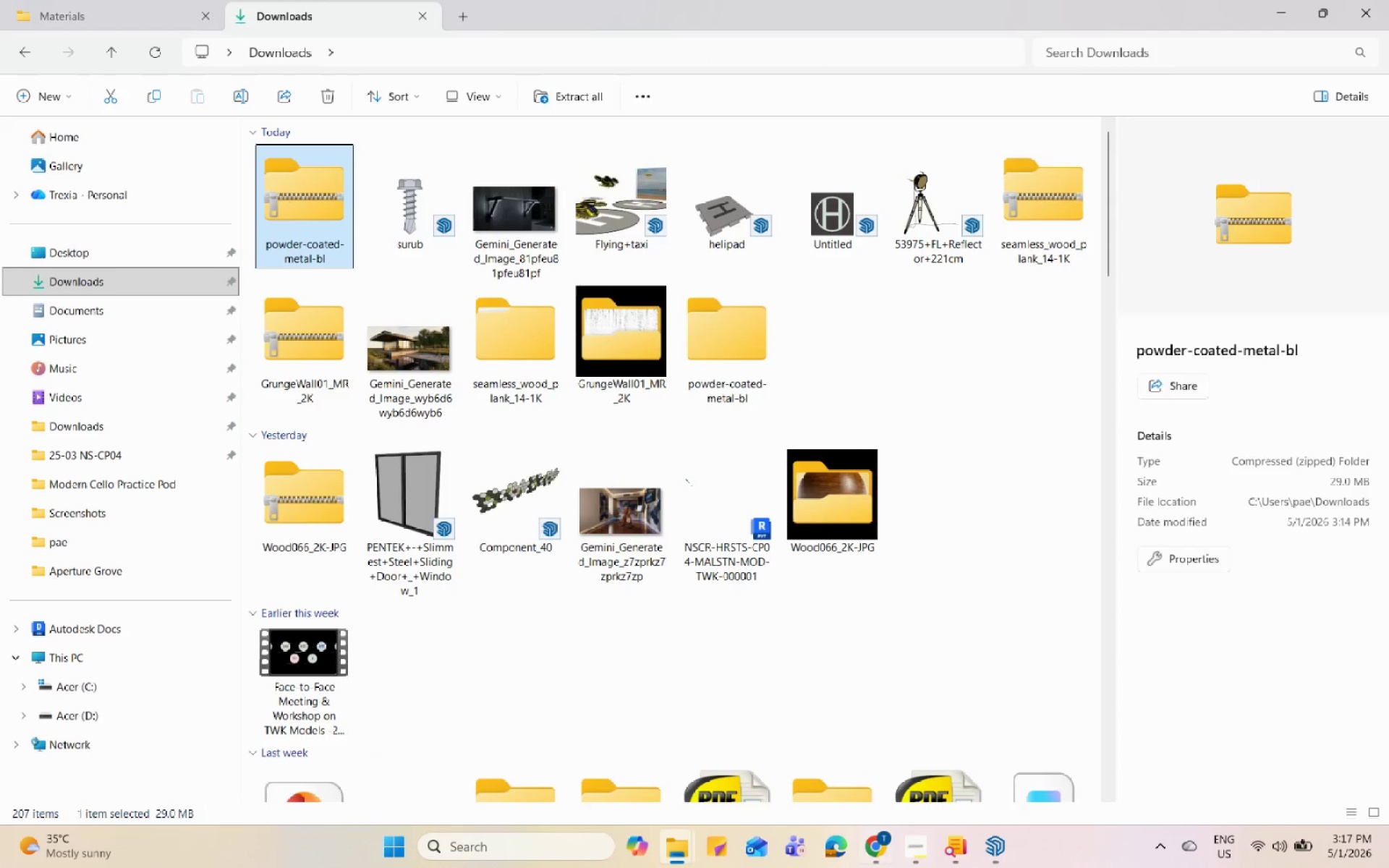 
left_click([865, 867])
 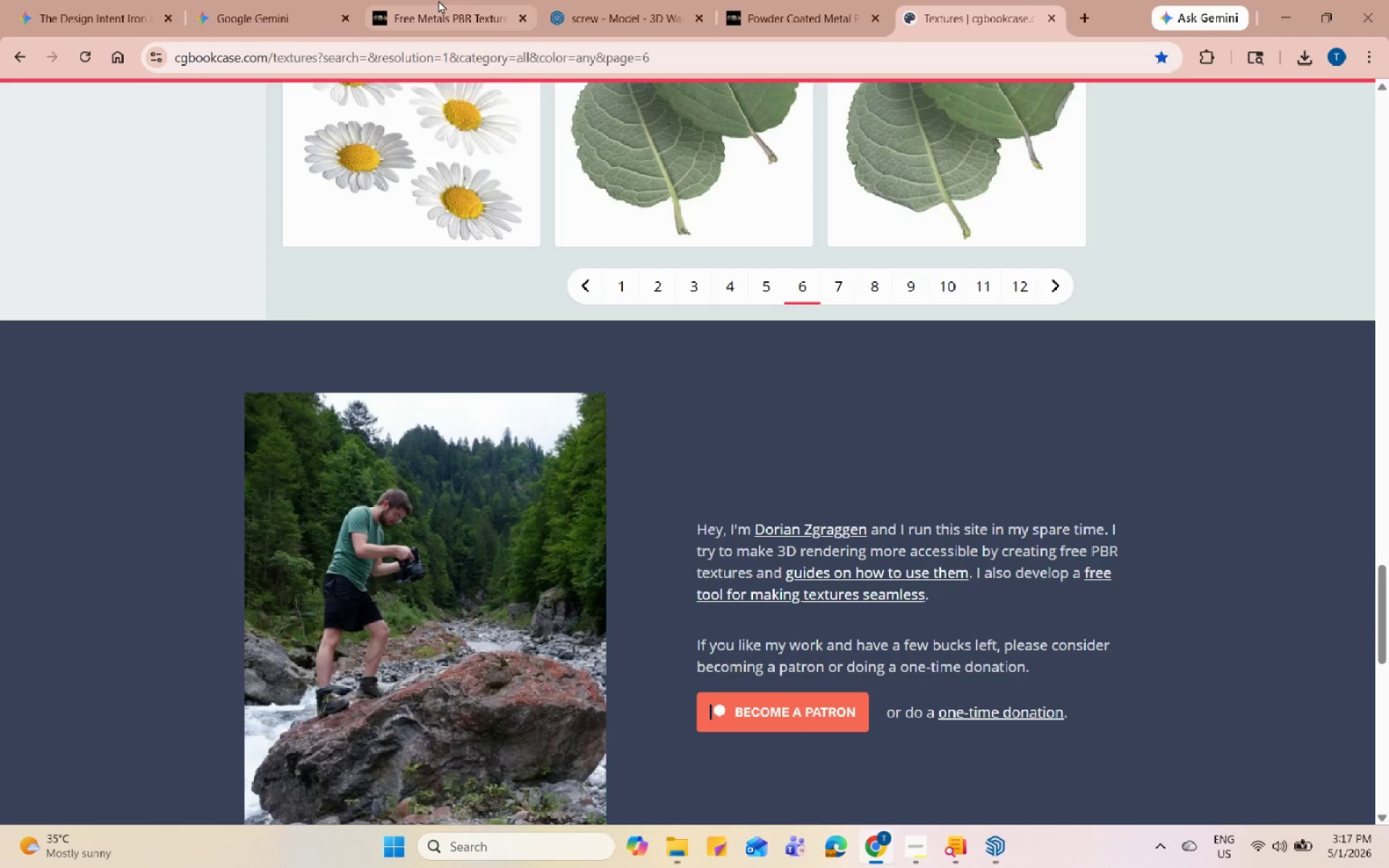 
left_click([472, 1])
 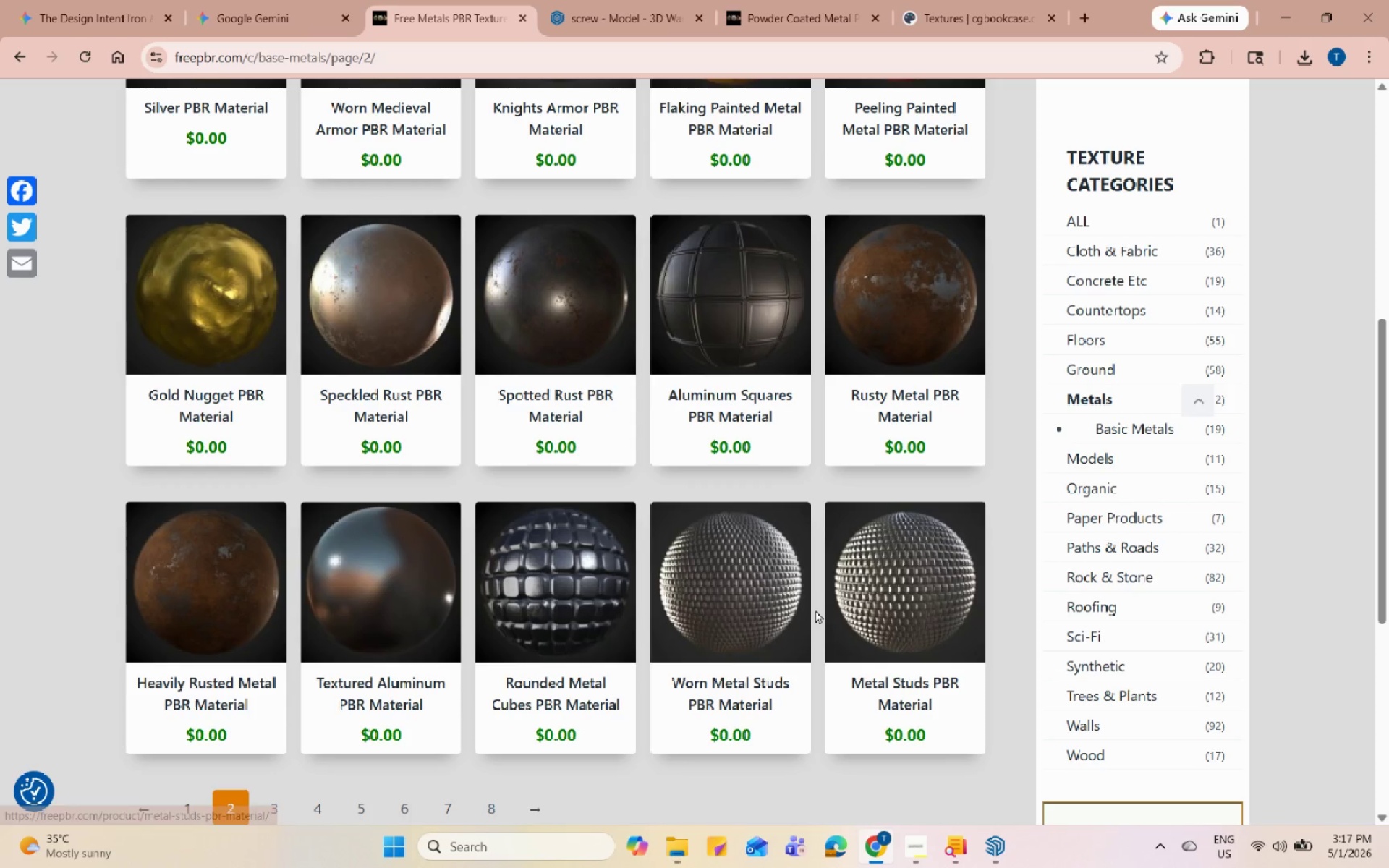 
left_click([789, 606])
 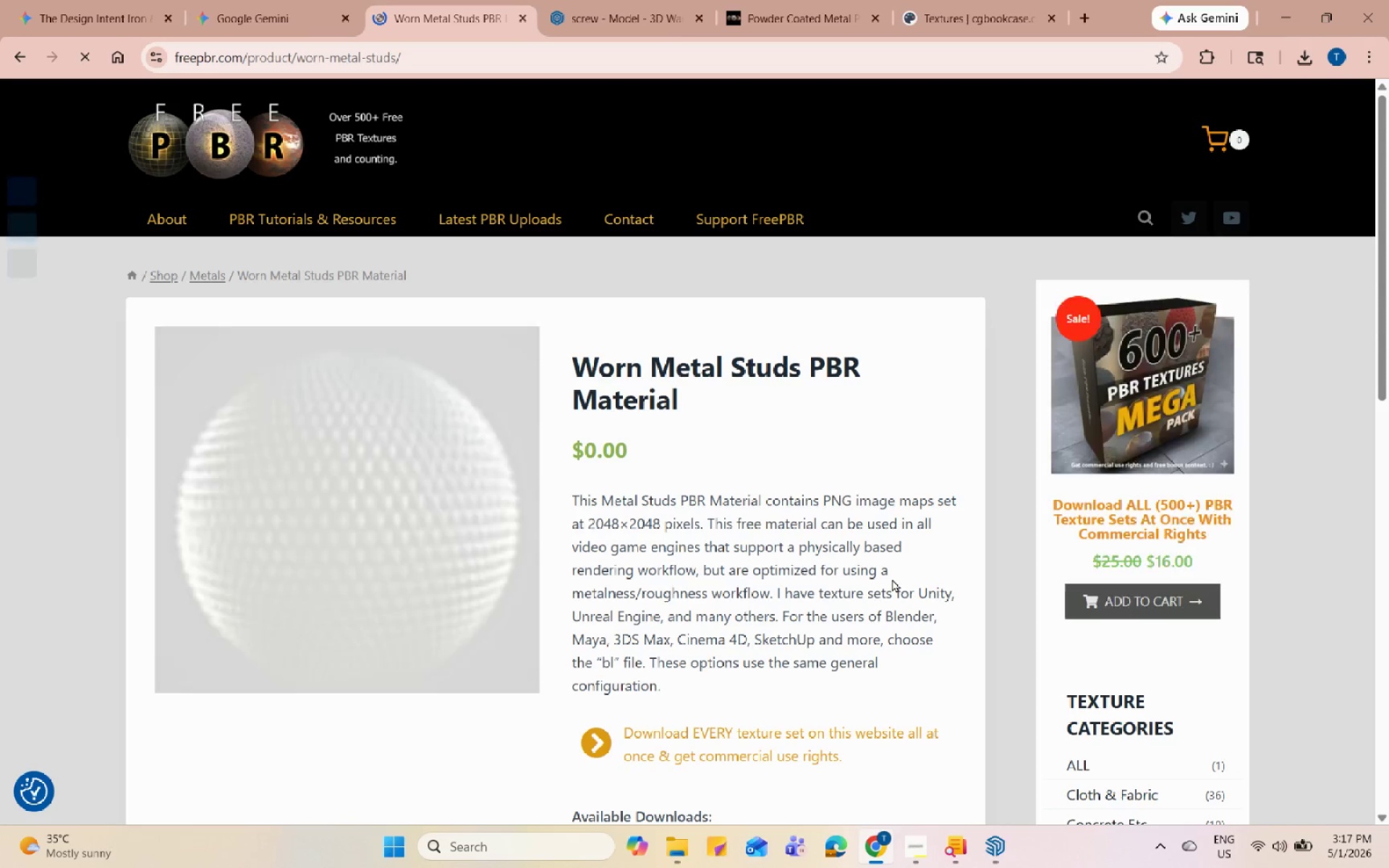 
wait(6.25)
 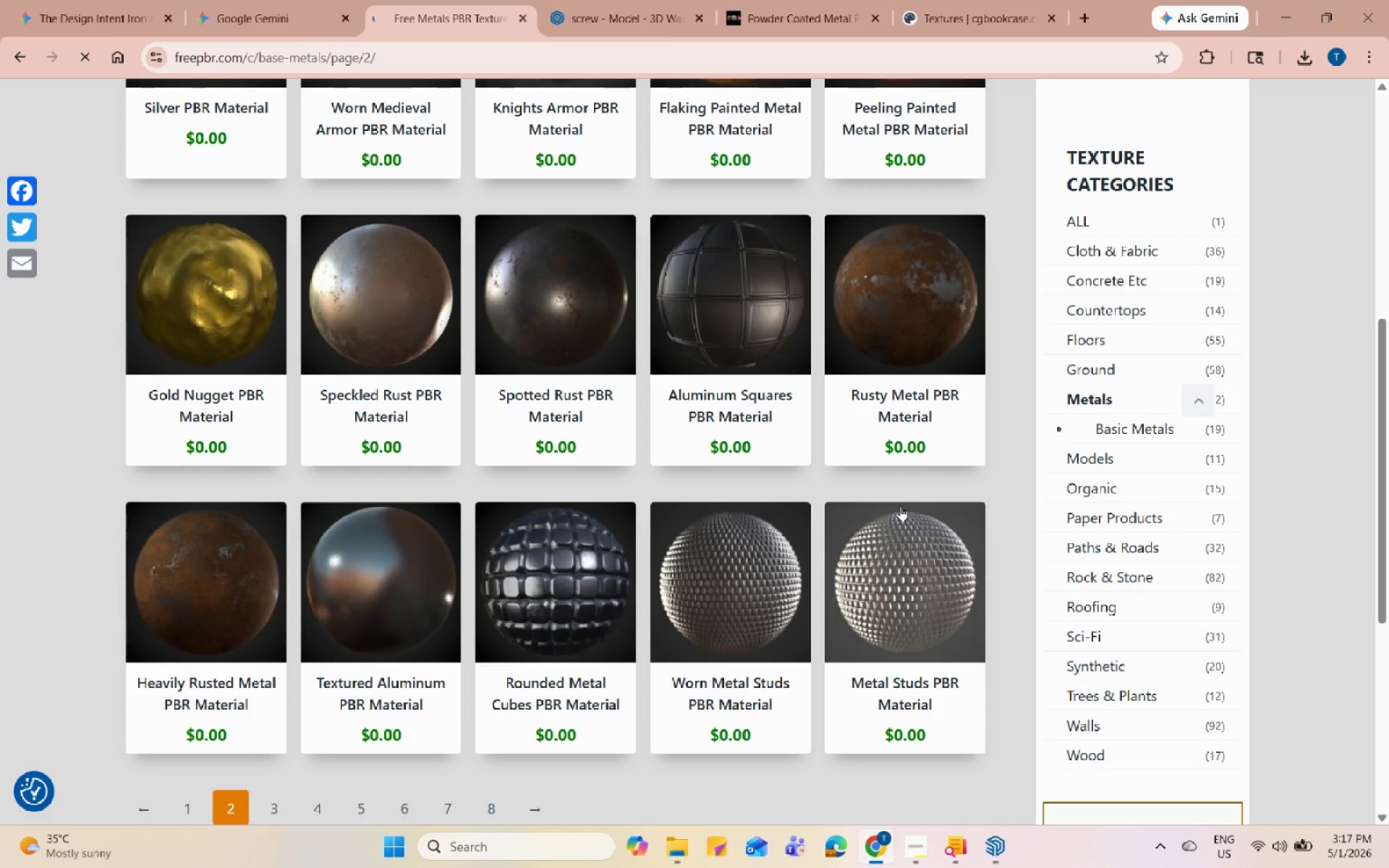 
scroll: coordinate [893, 587], scroll_direction: down, amount: 5.0
 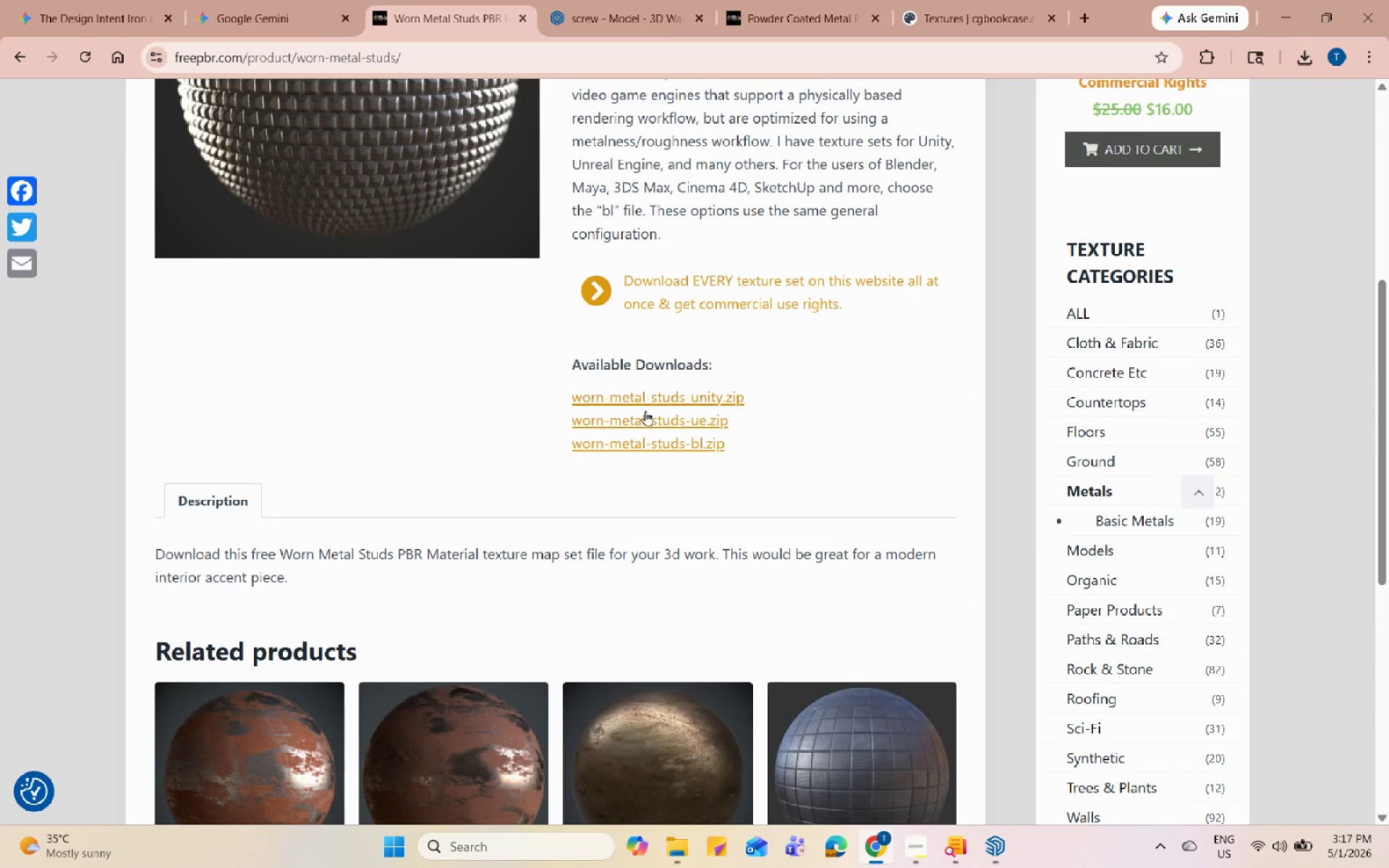 
left_click([652, 448])
 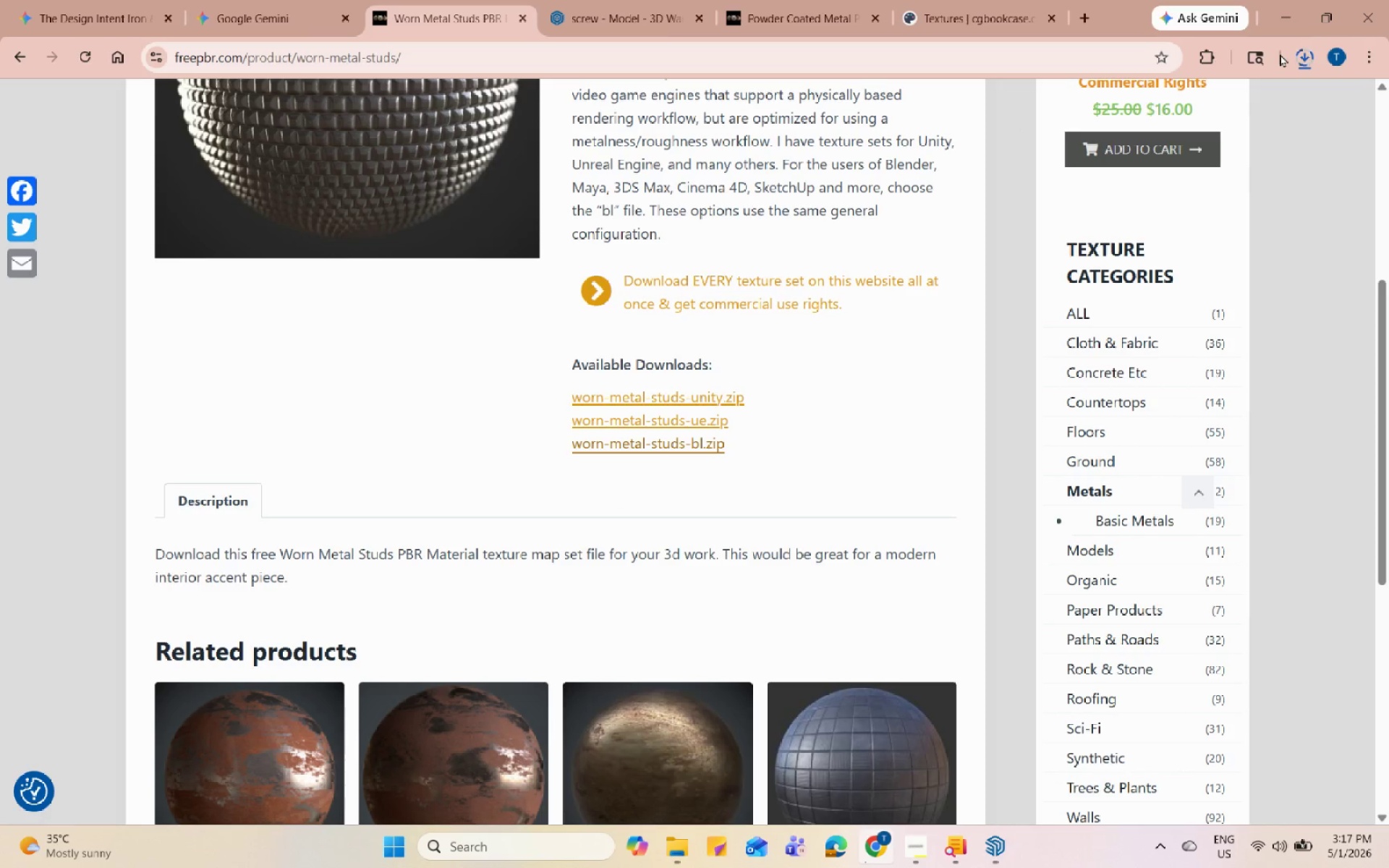 
wait(14.95)
 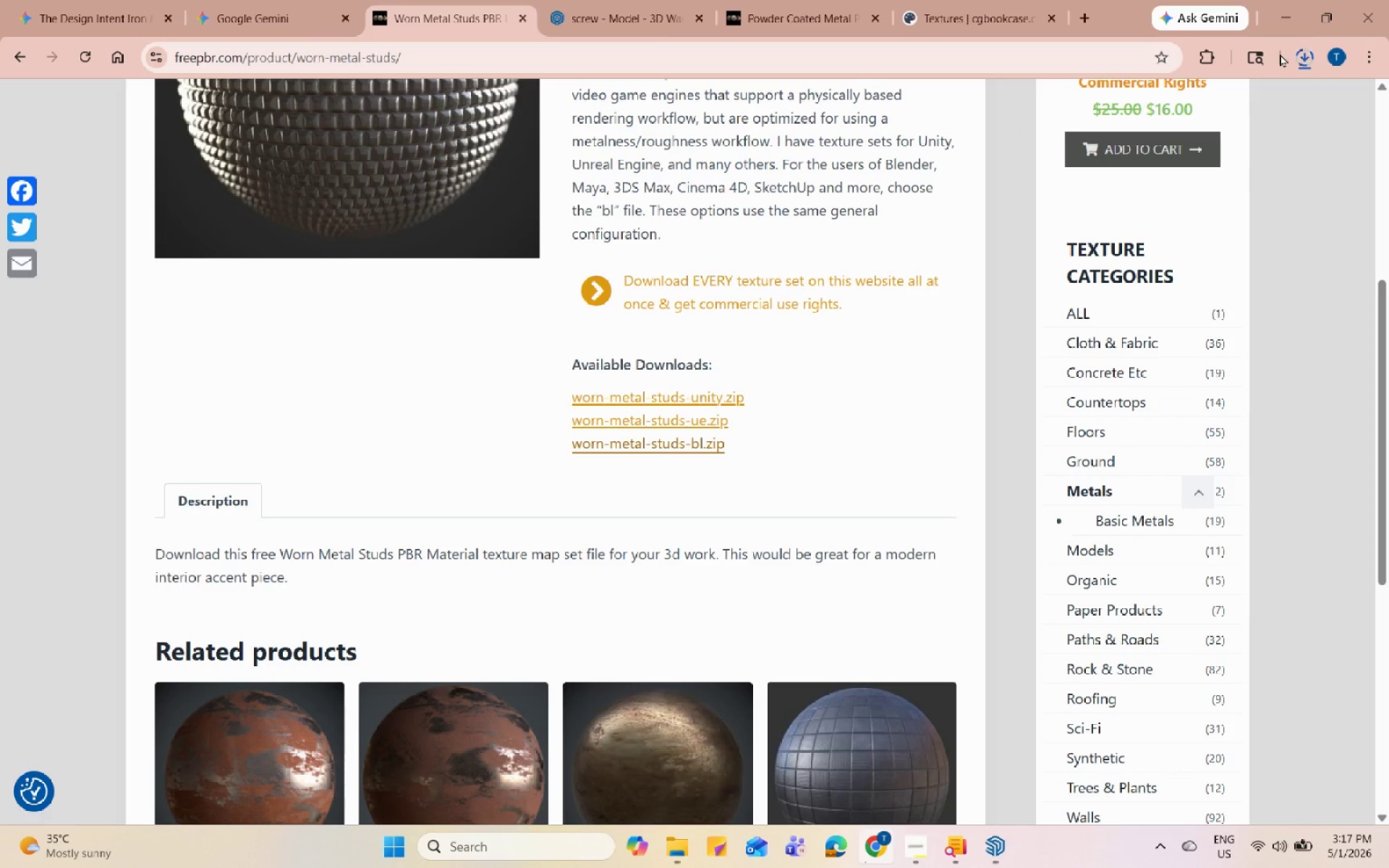 
left_click([1307, 59])
 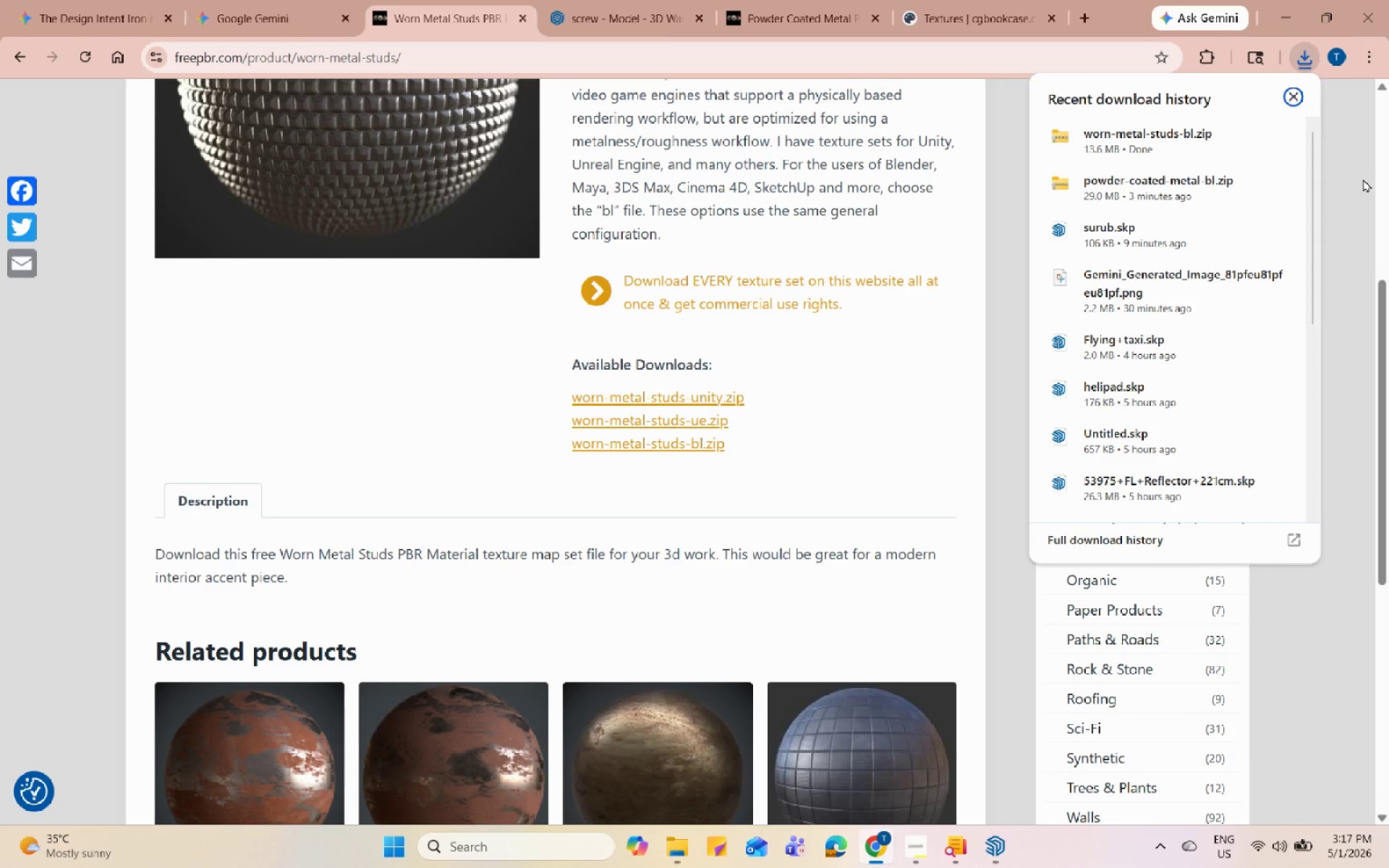 
wait(10.06)
 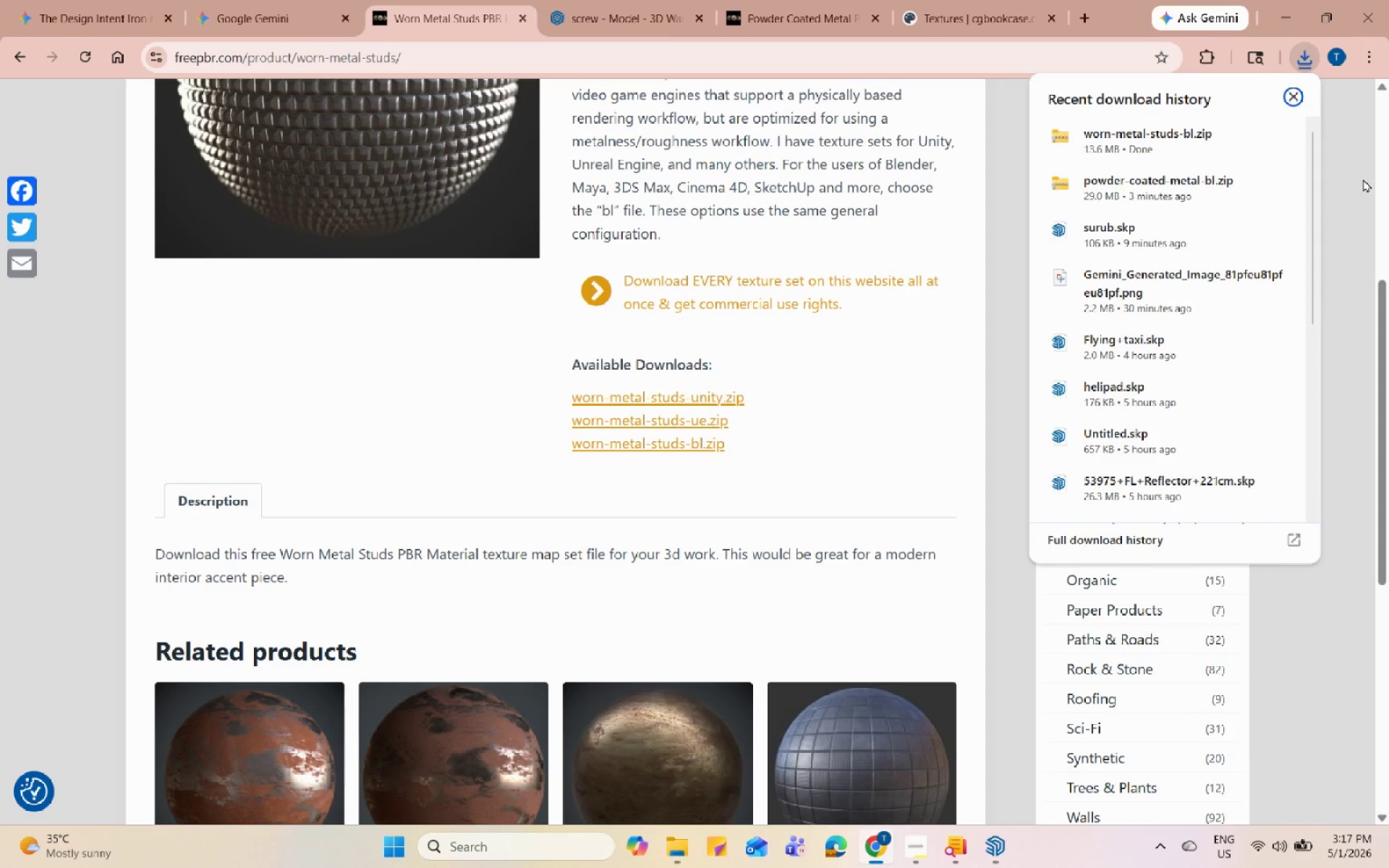 
left_click([686, 838])
 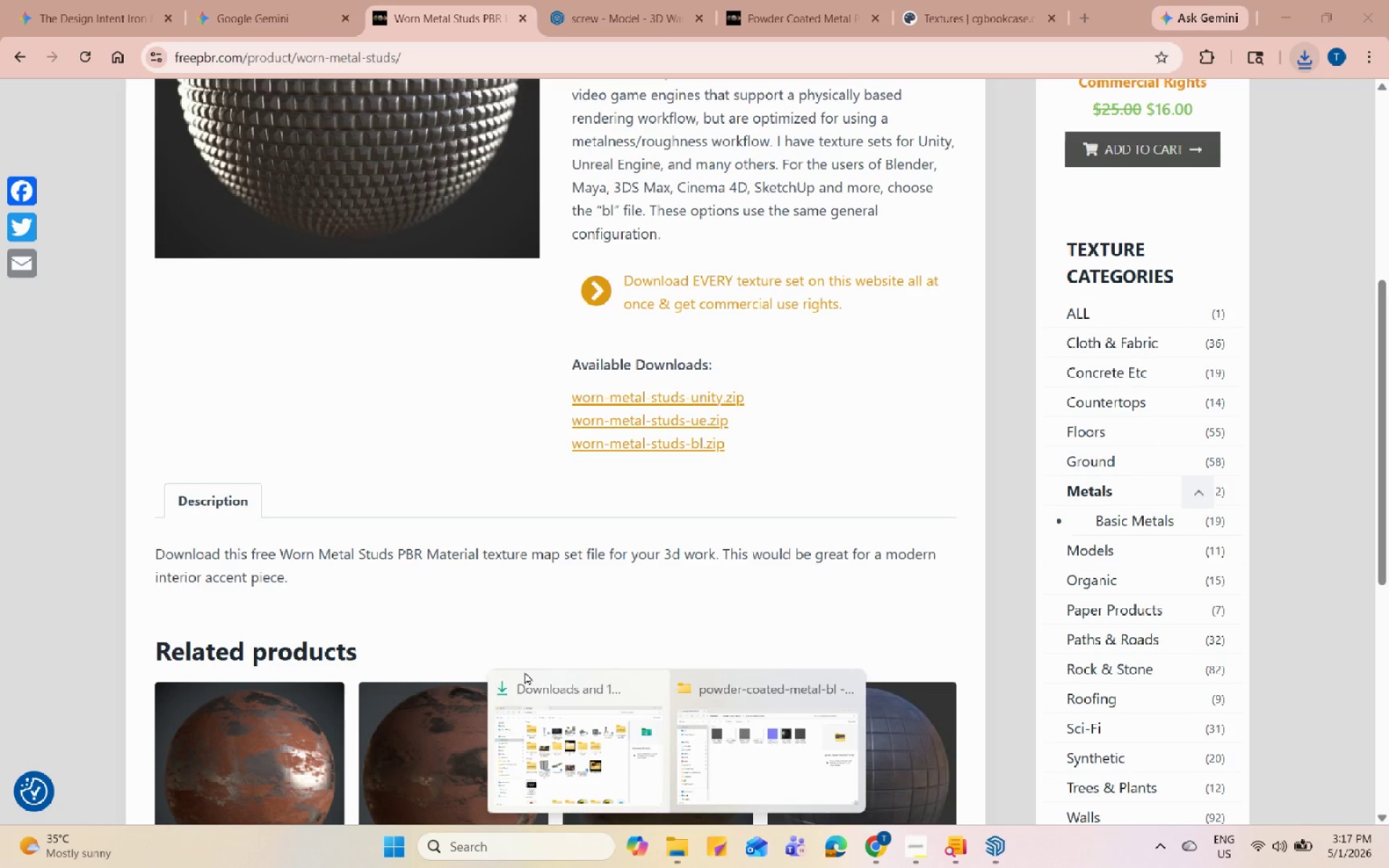 
left_click([526, 707])
 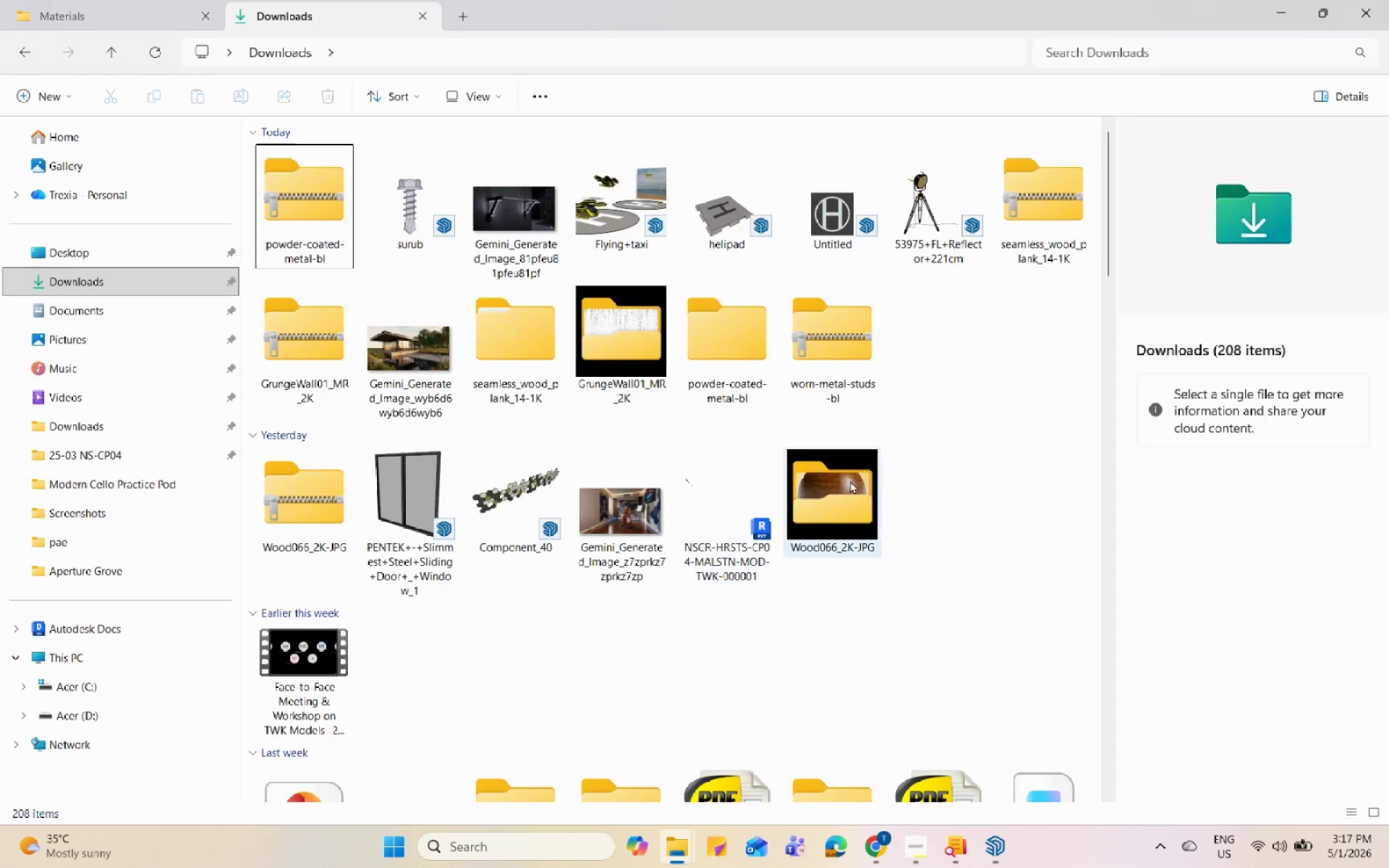 
left_click([983, 417])
 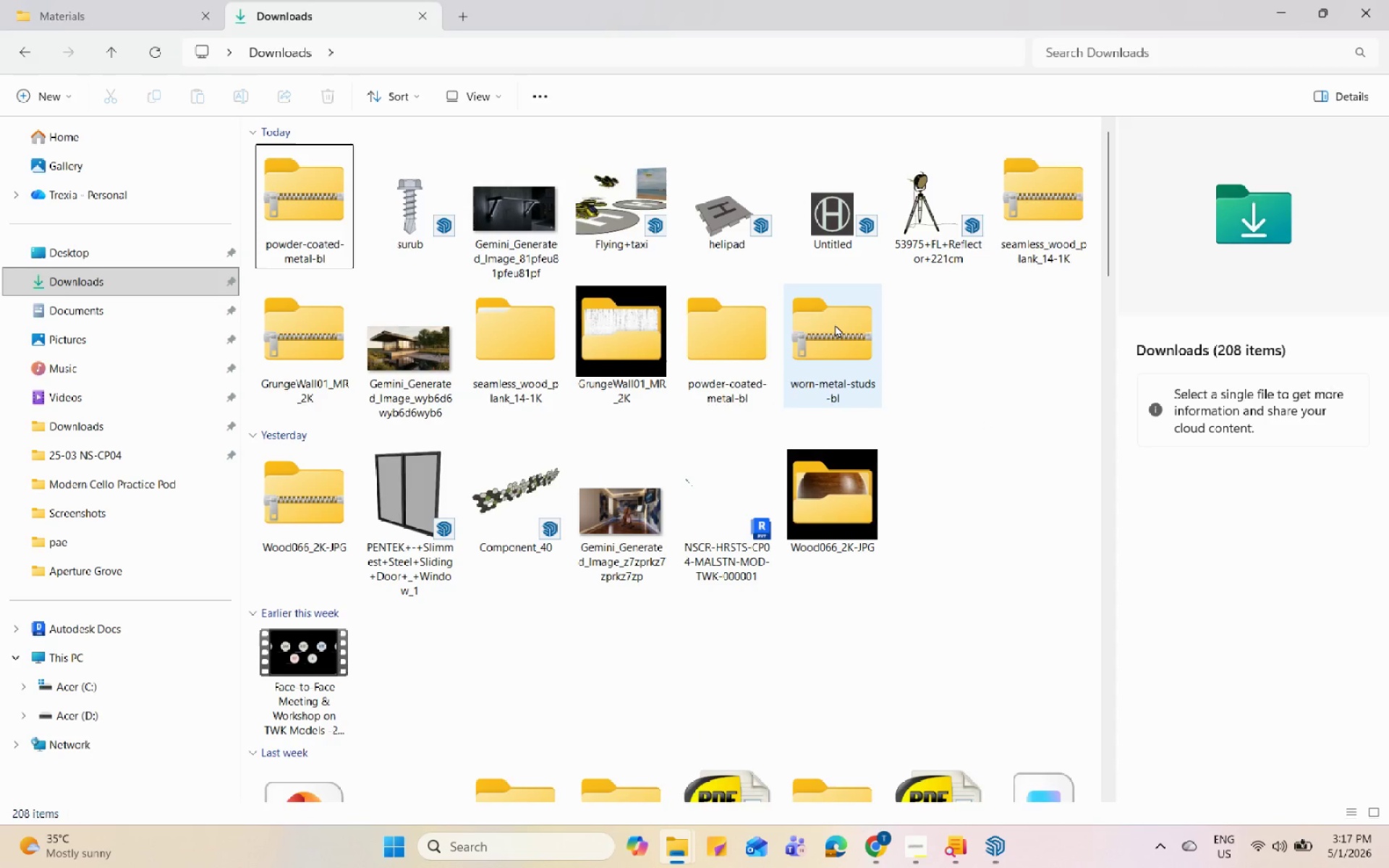 
left_click([835, 324])
 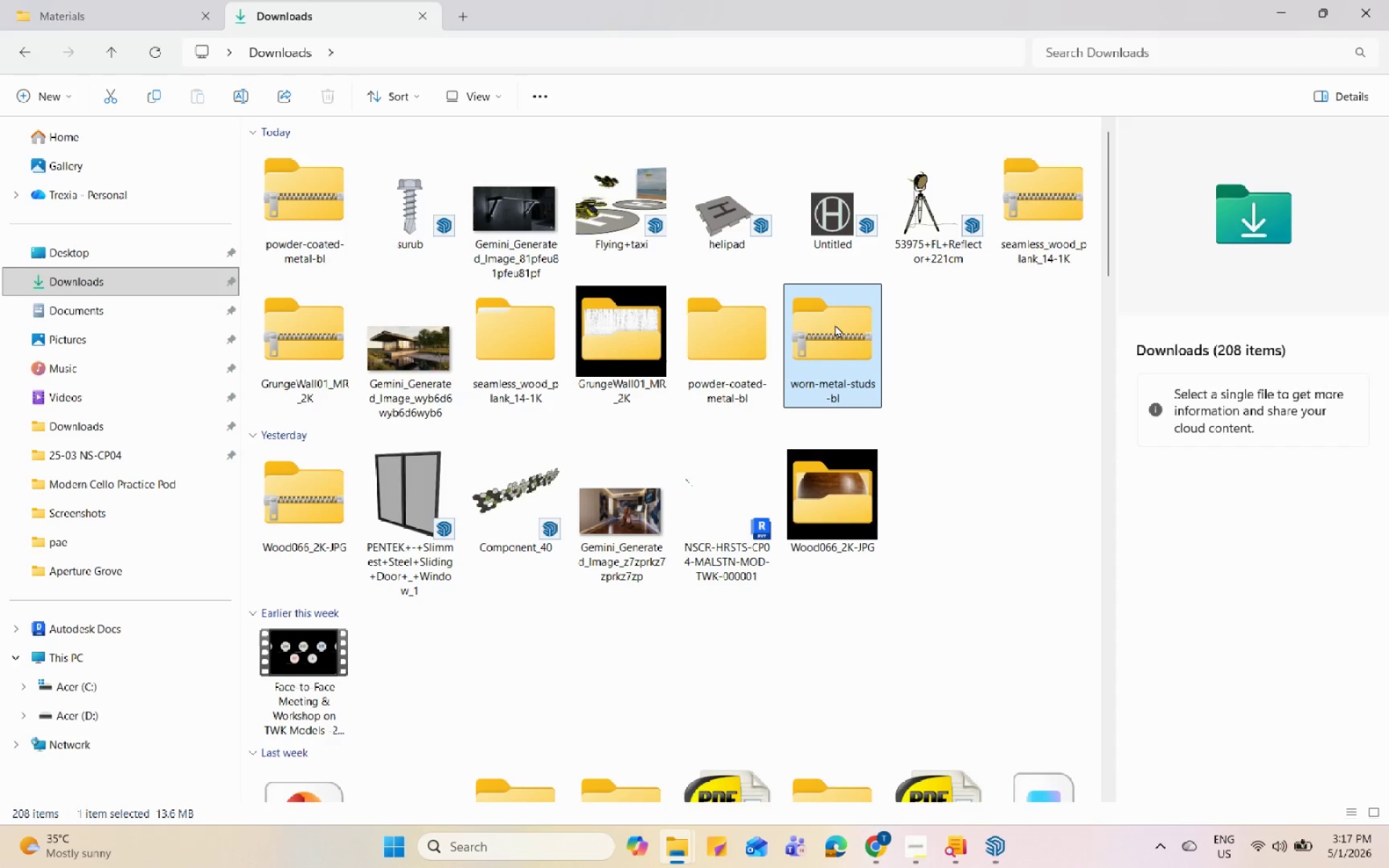 
right_click([835, 324])
 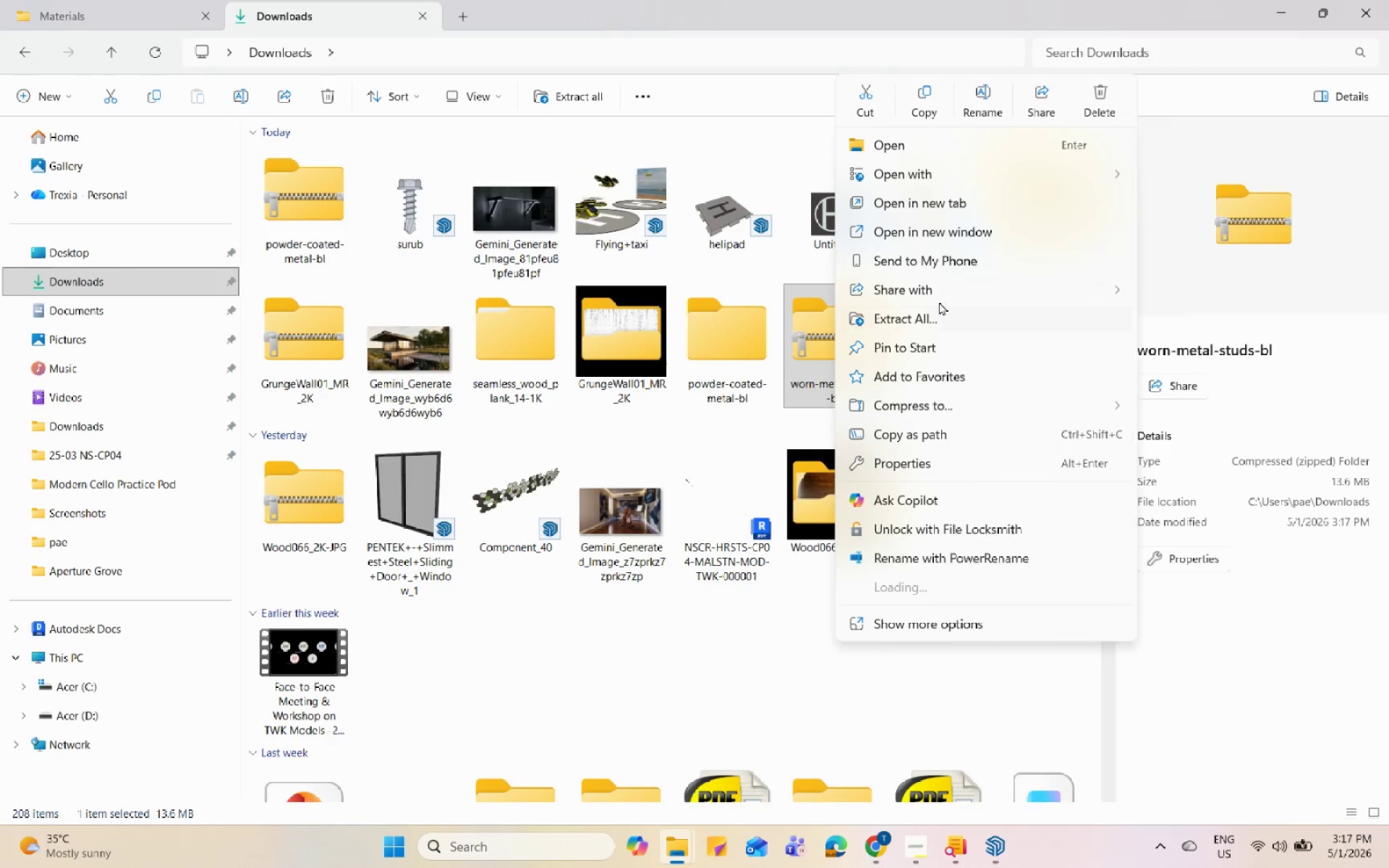 
left_click([939, 321])
 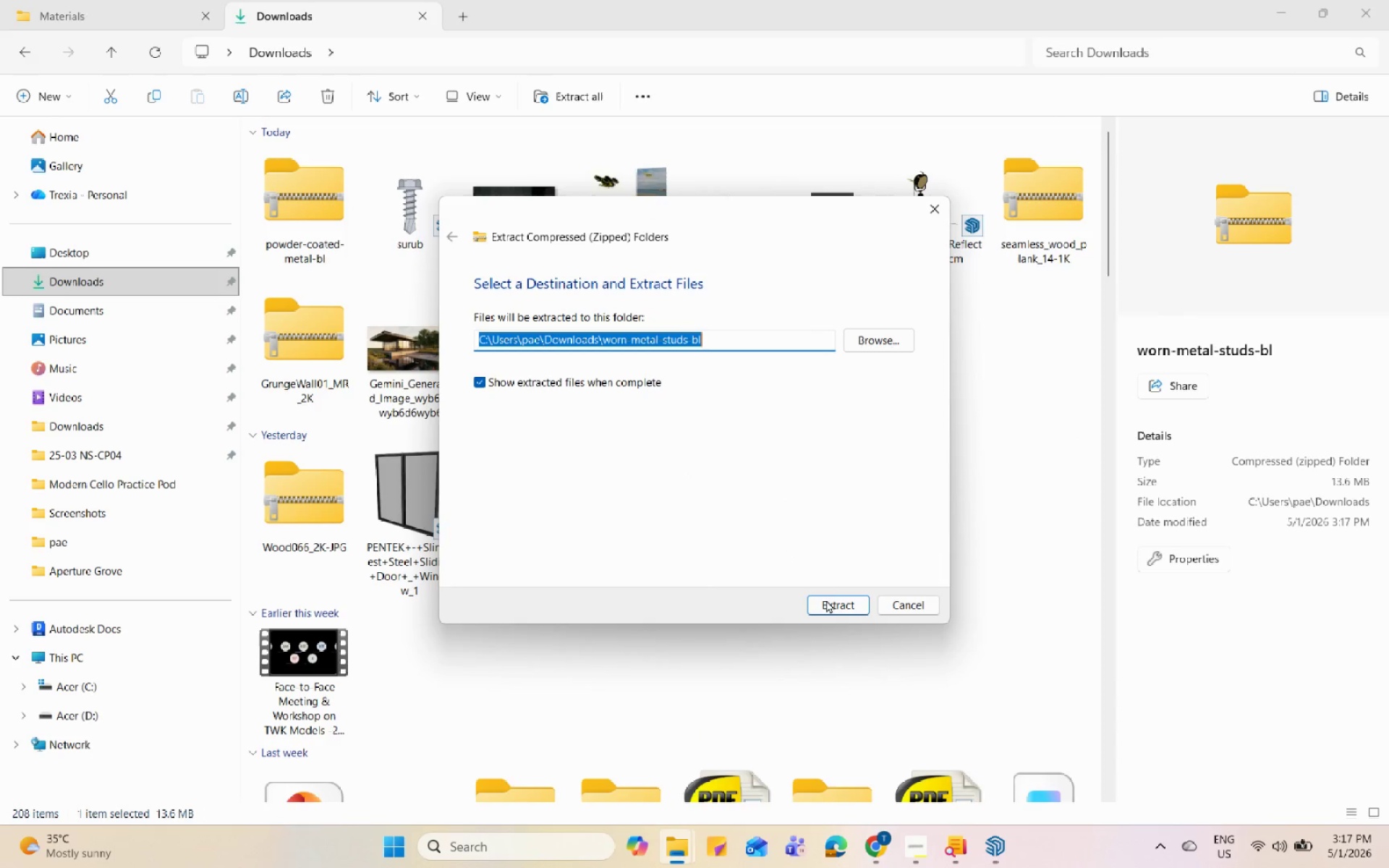 
left_click([850, 613])
 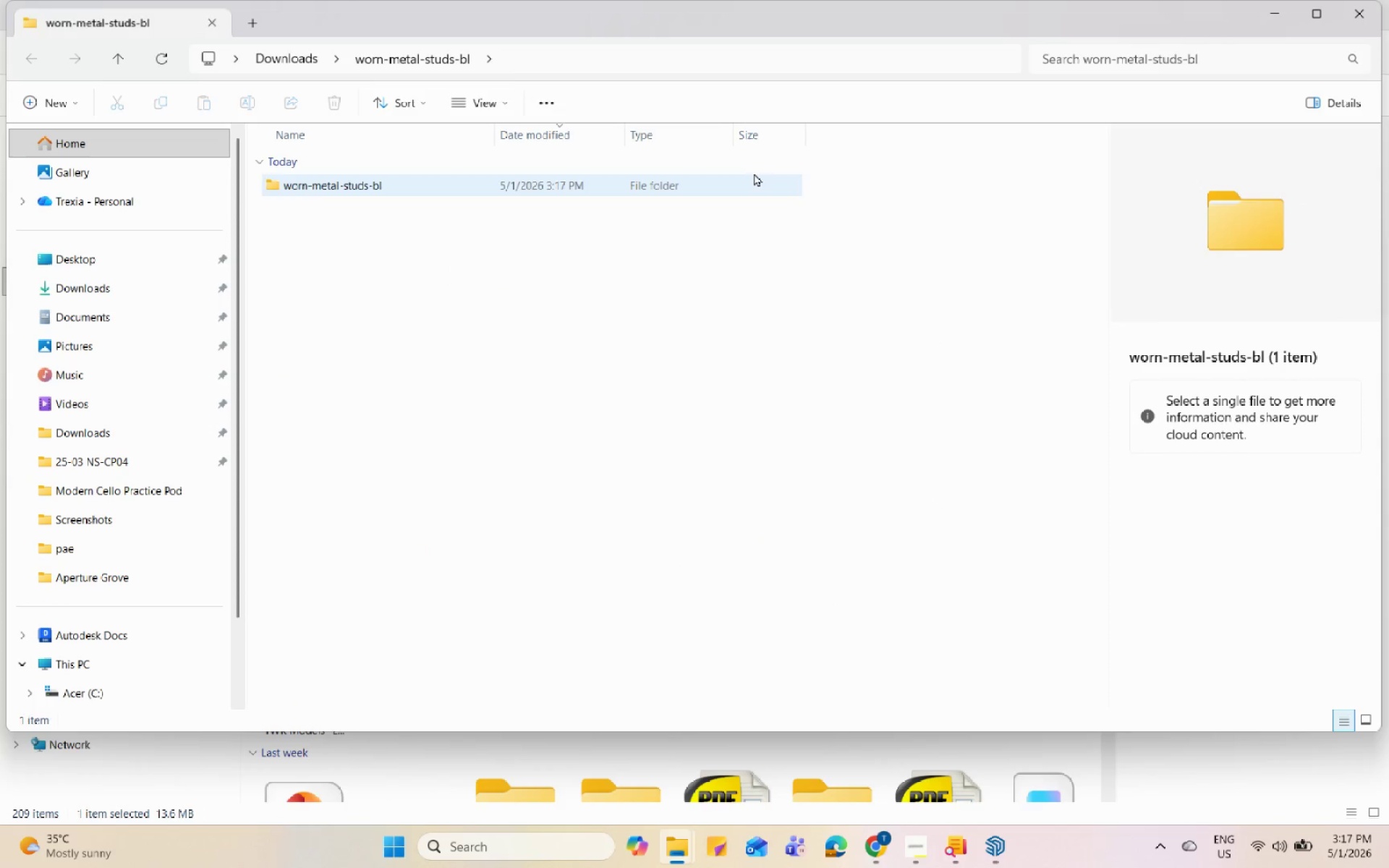 
left_click([1358, 23])
 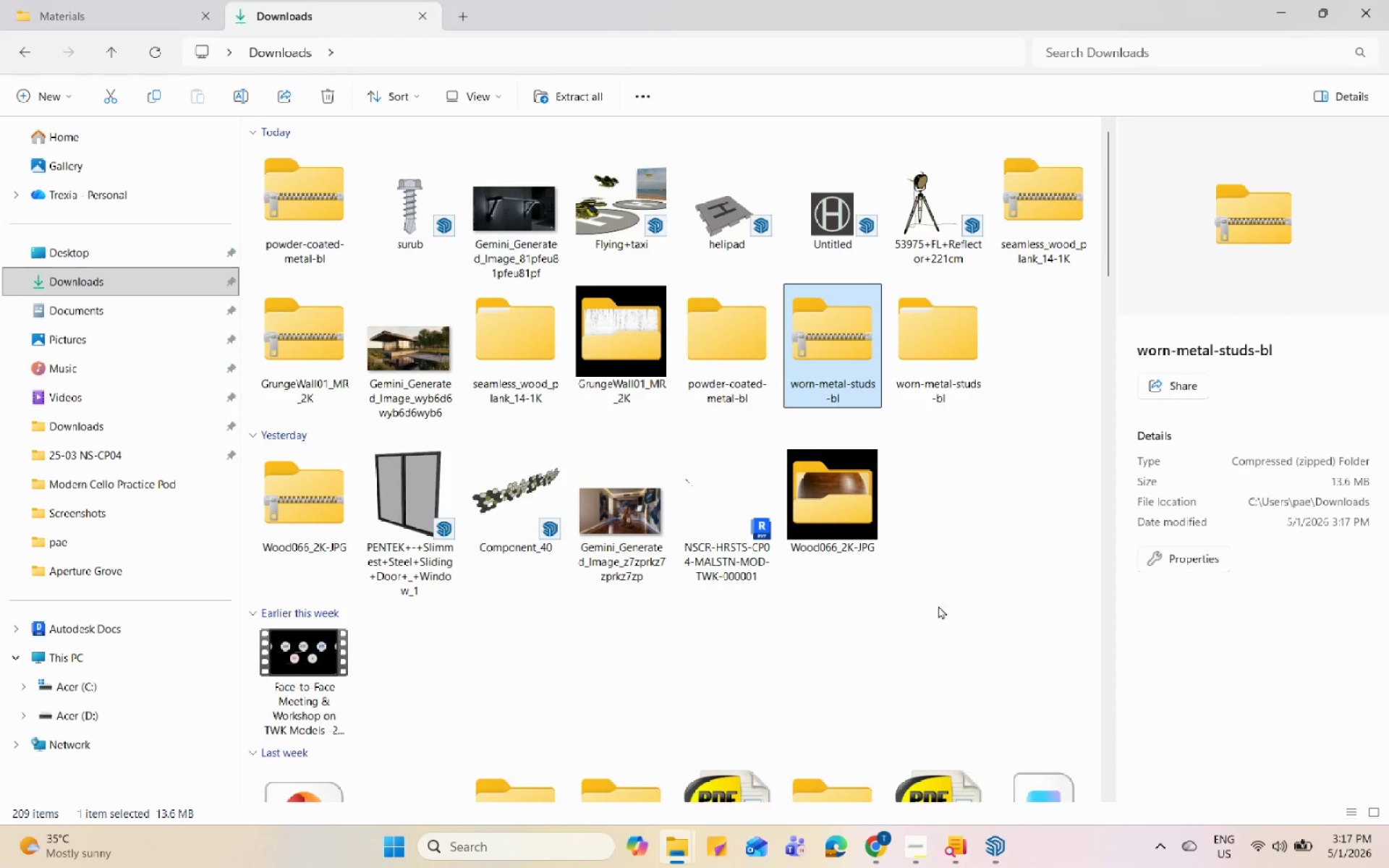 
left_click([1005, 867])
 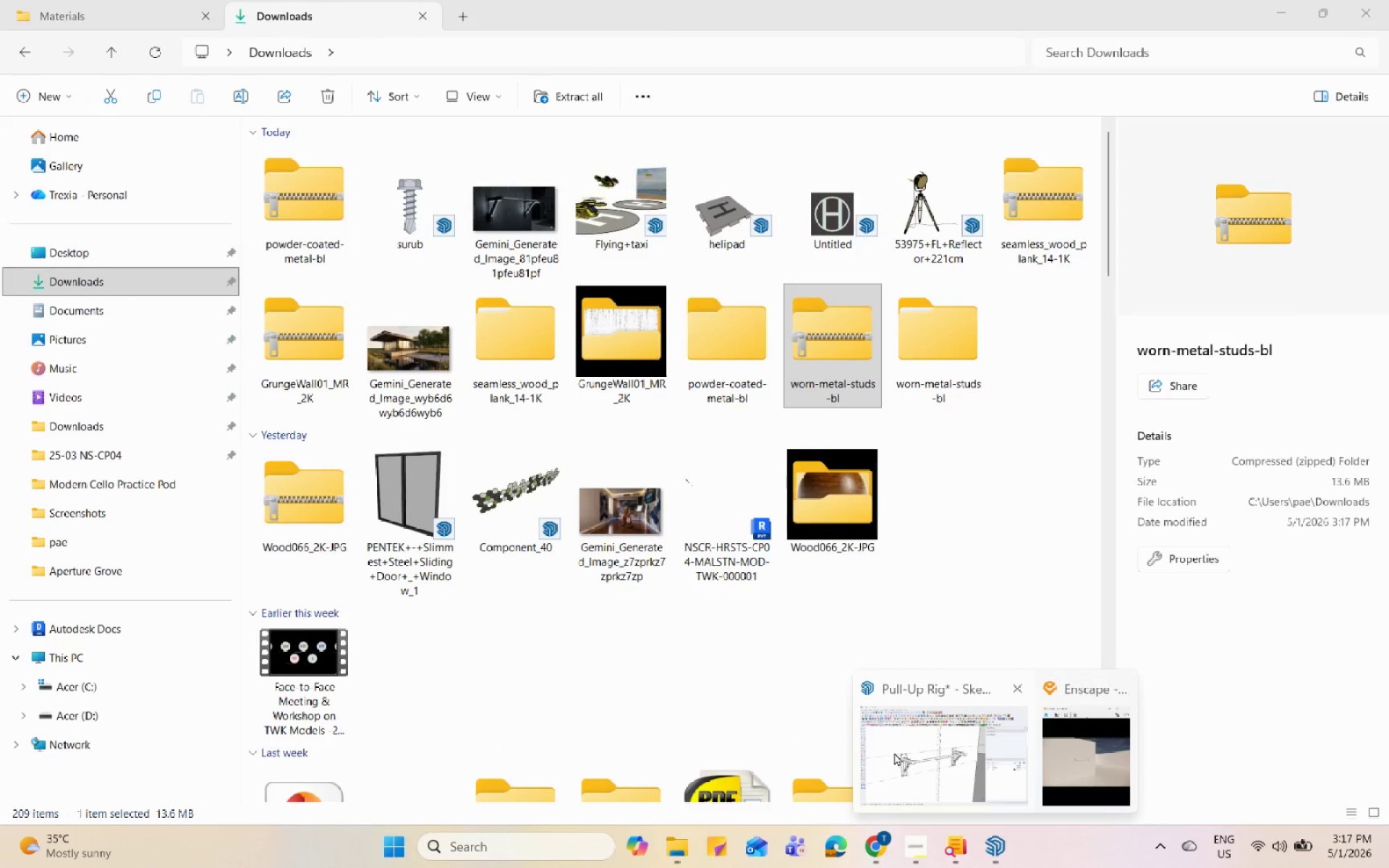 
left_click([895, 752])
 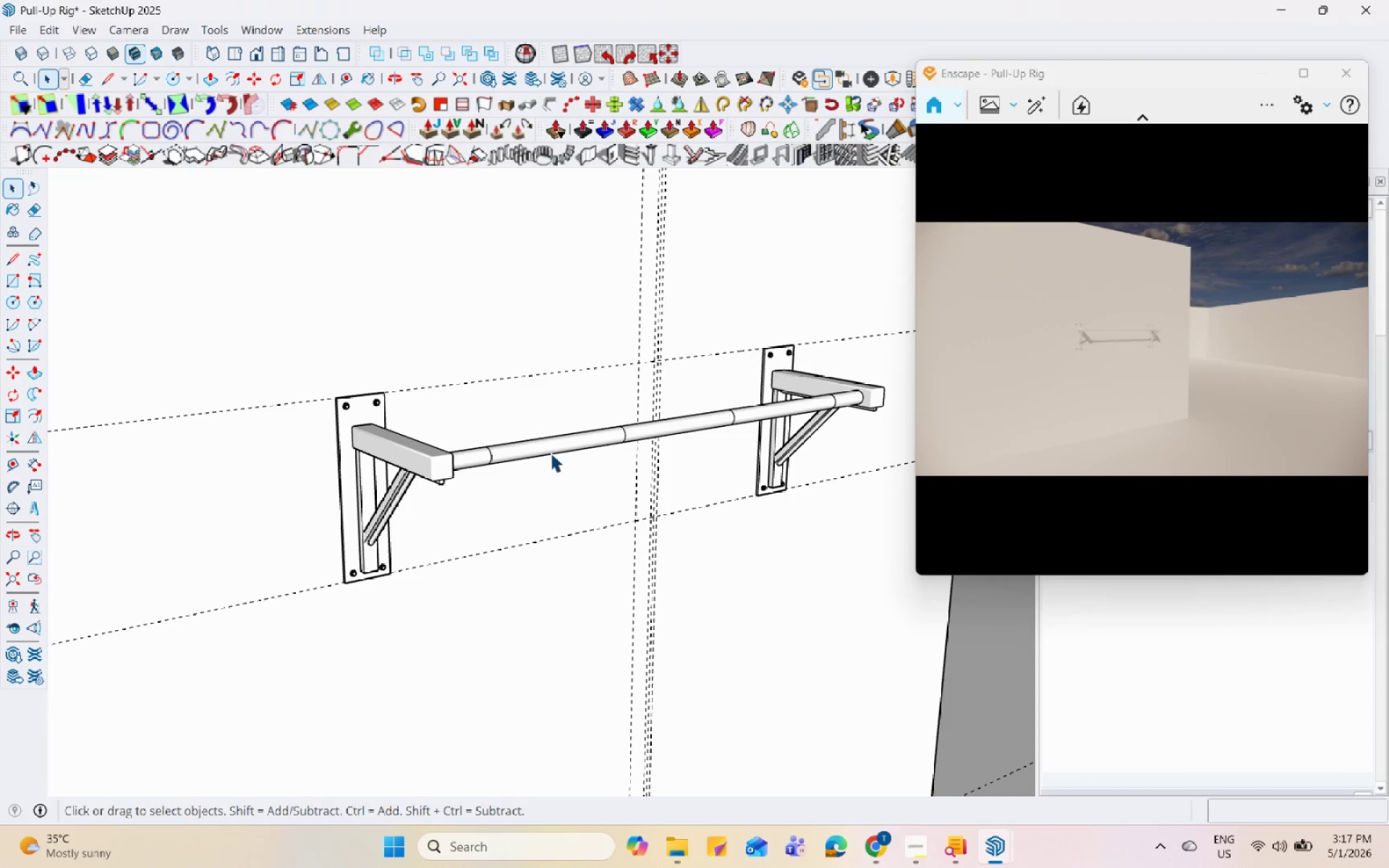 
scroll: coordinate [481, 393], scroll_direction: up, amount: 5.0
 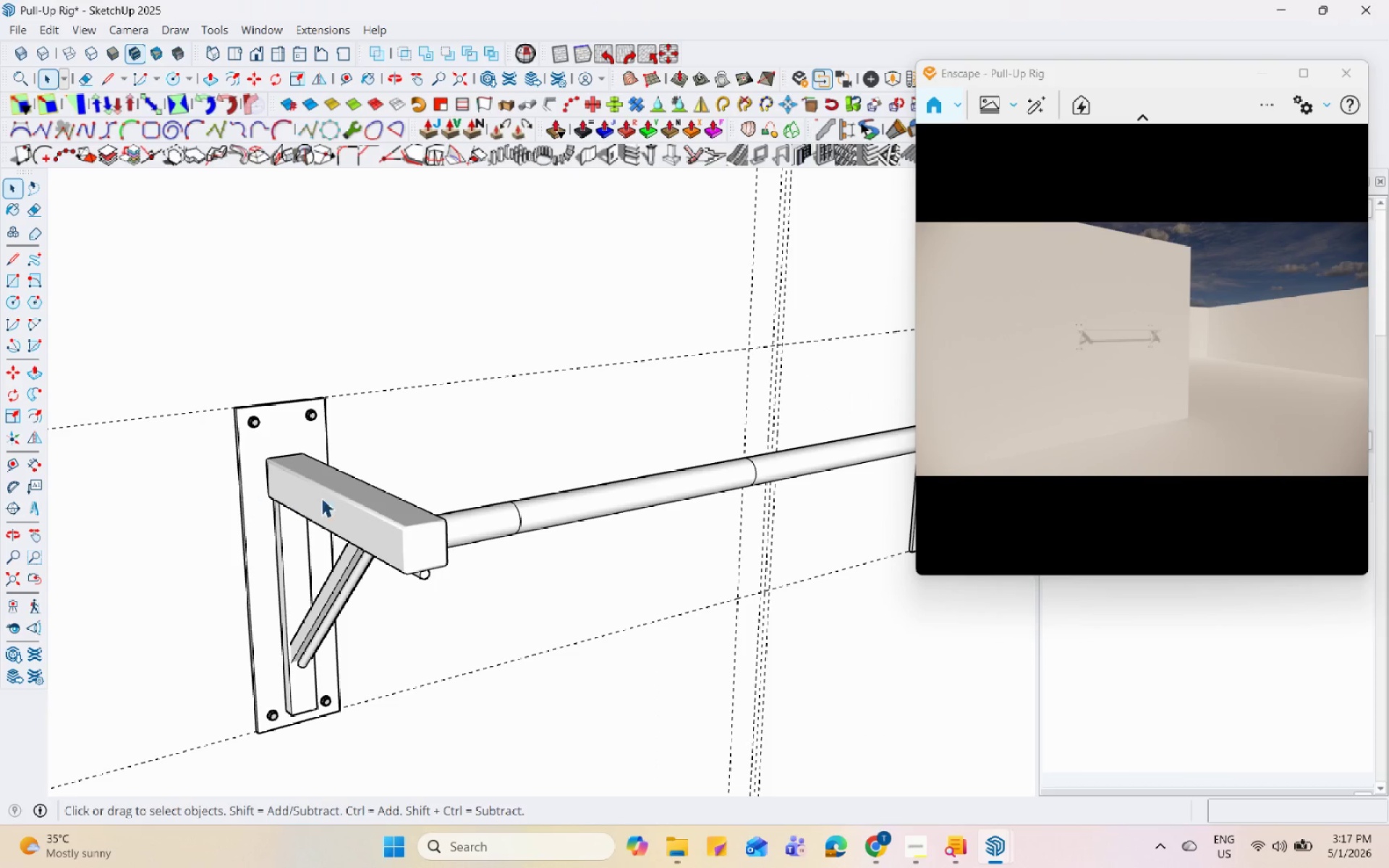 
left_click([359, 498])
 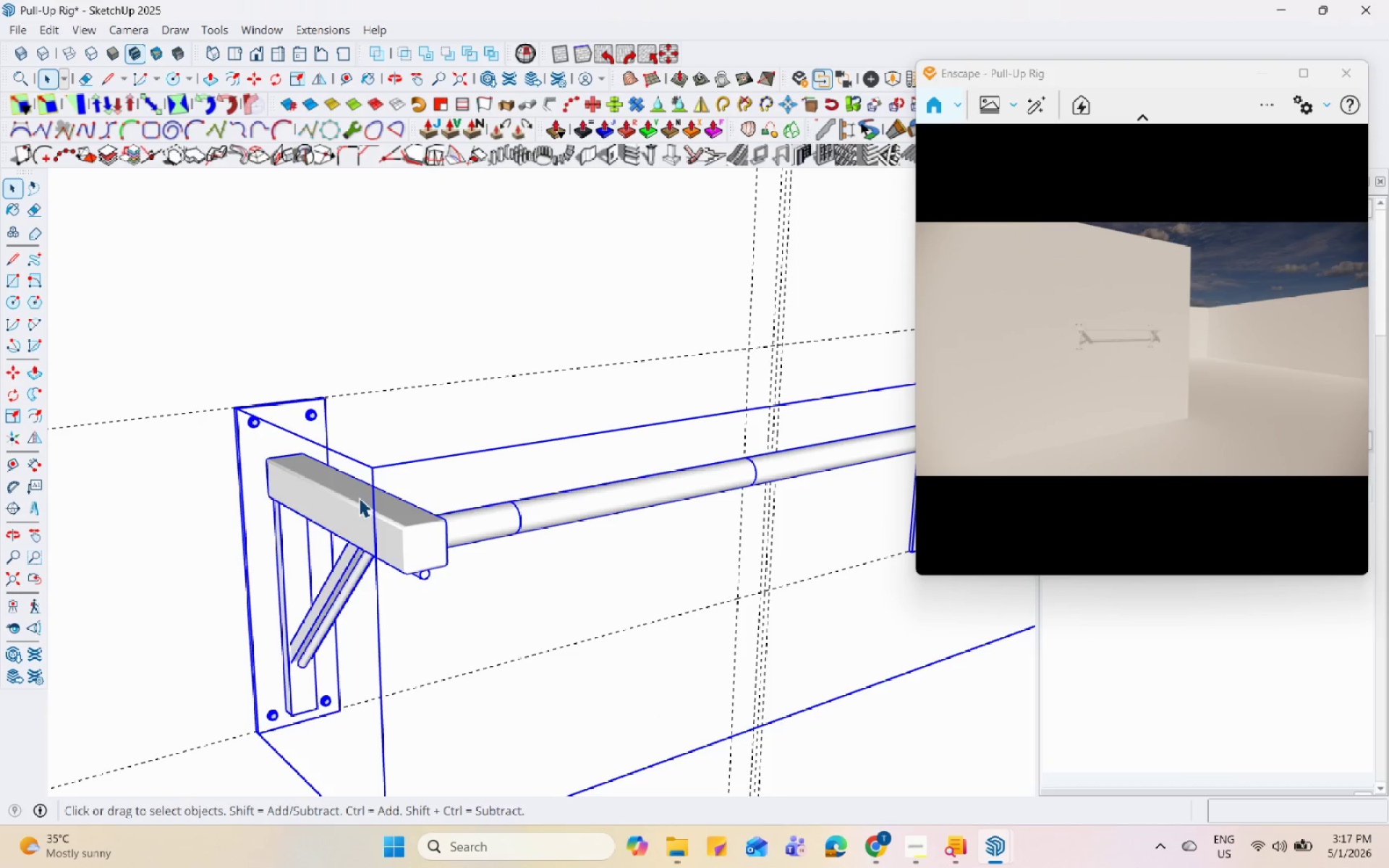 
scroll: coordinate [359, 498], scroll_direction: down, amount: 4.0
 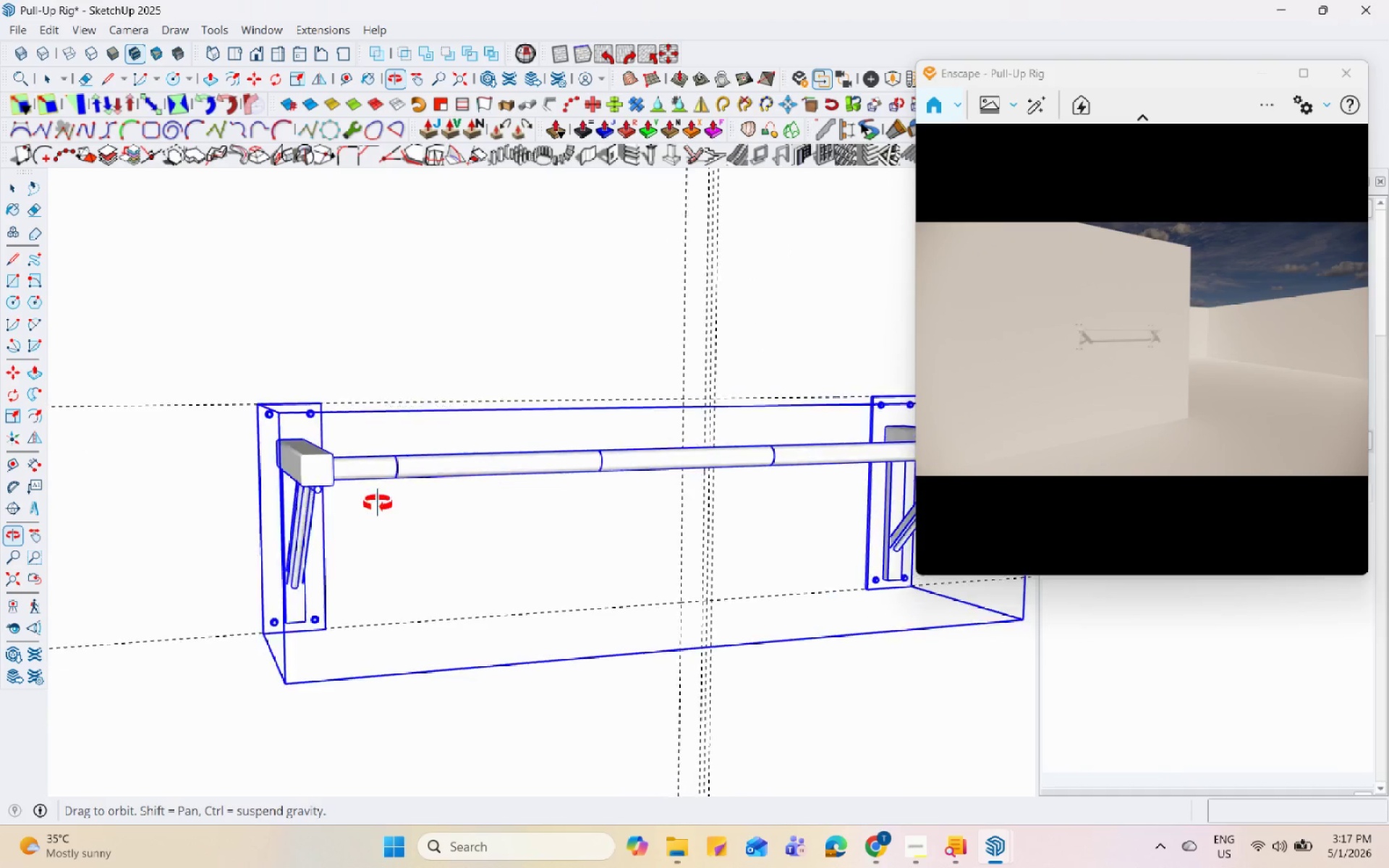 
scroll: coordinate [331, 467], scroll_direction: none, amount: 0.0
 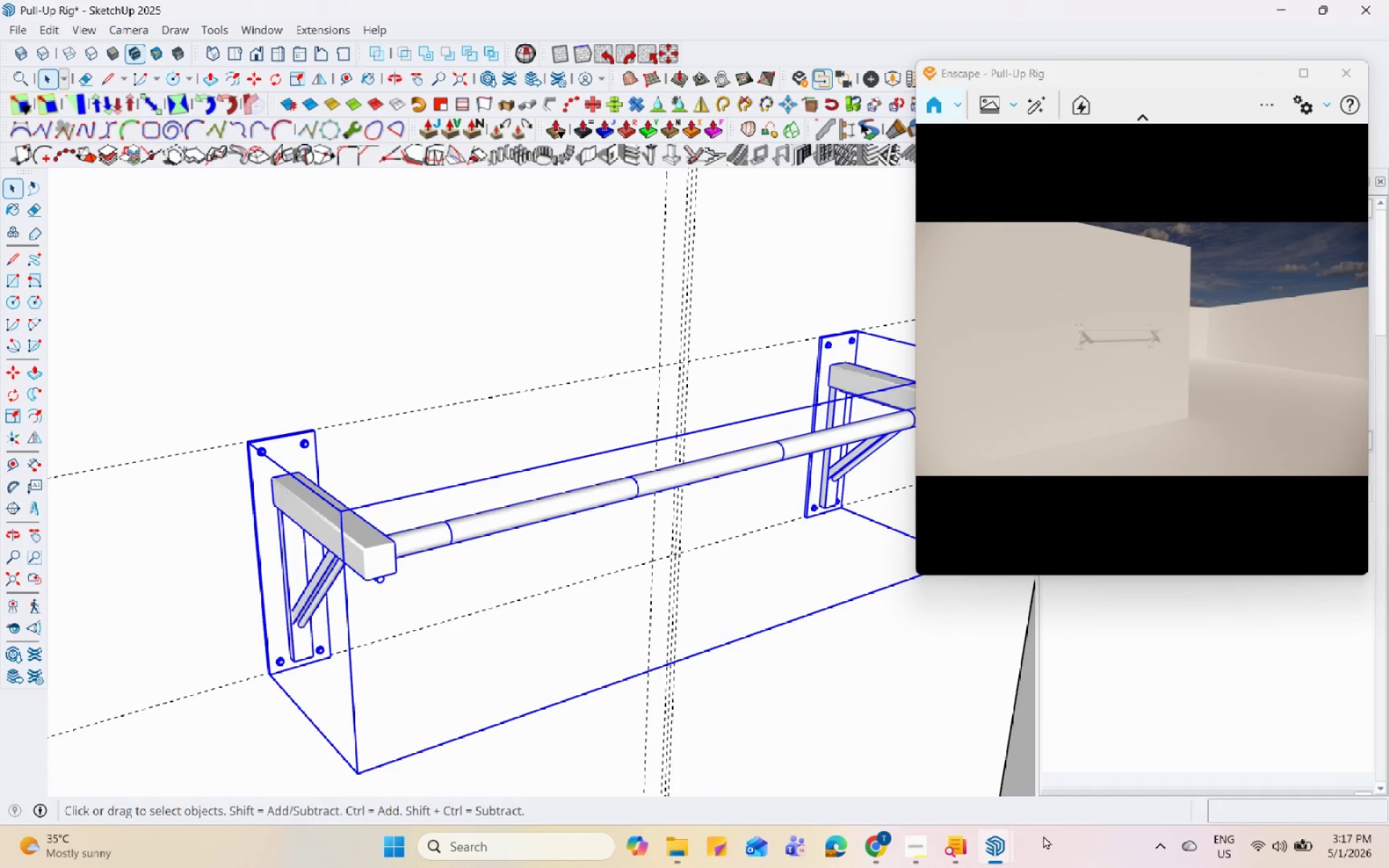 
scroll: coordinate [381, 588], scroll_direction: down, amount: 5.0
 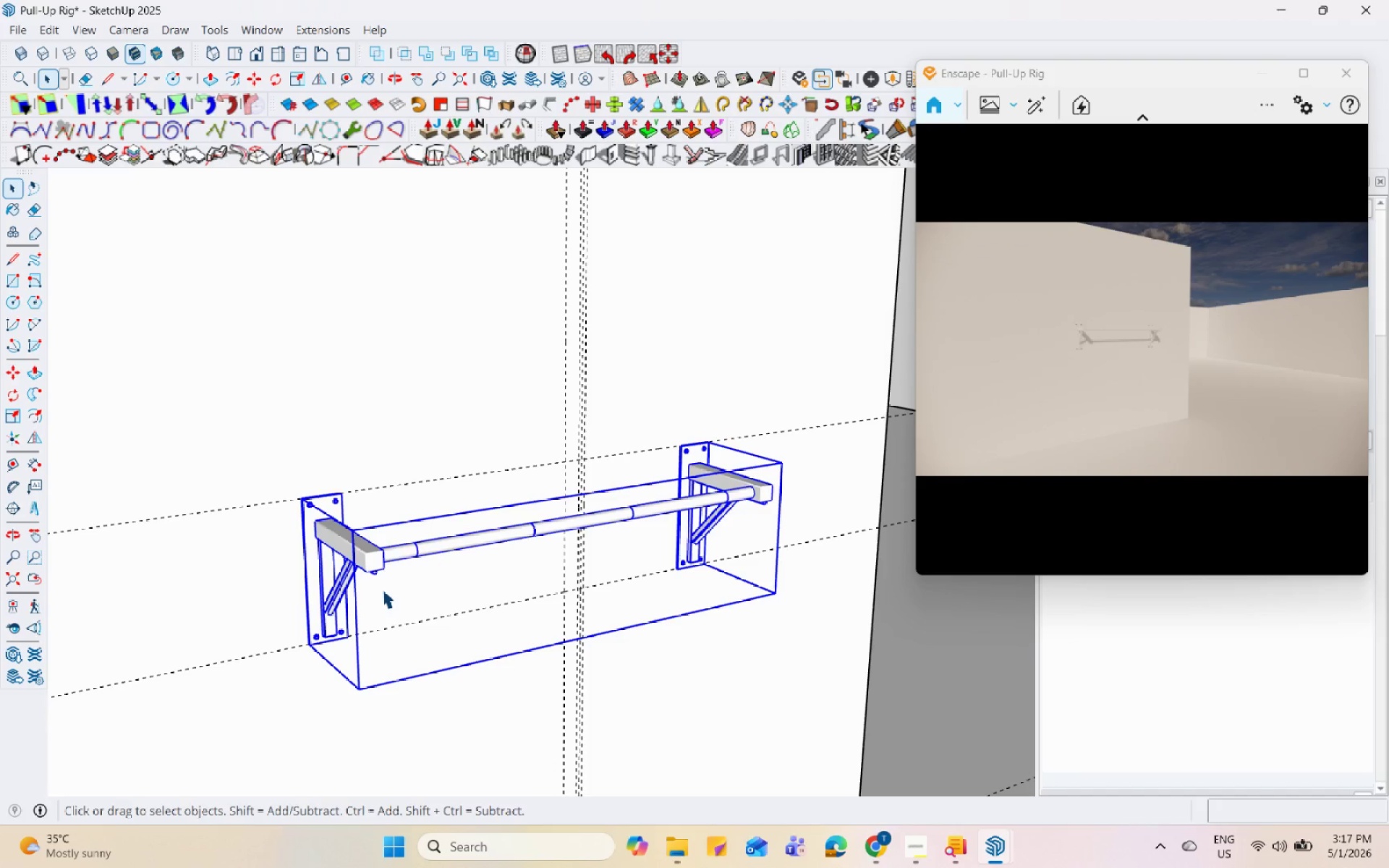 
wait(7.83)
 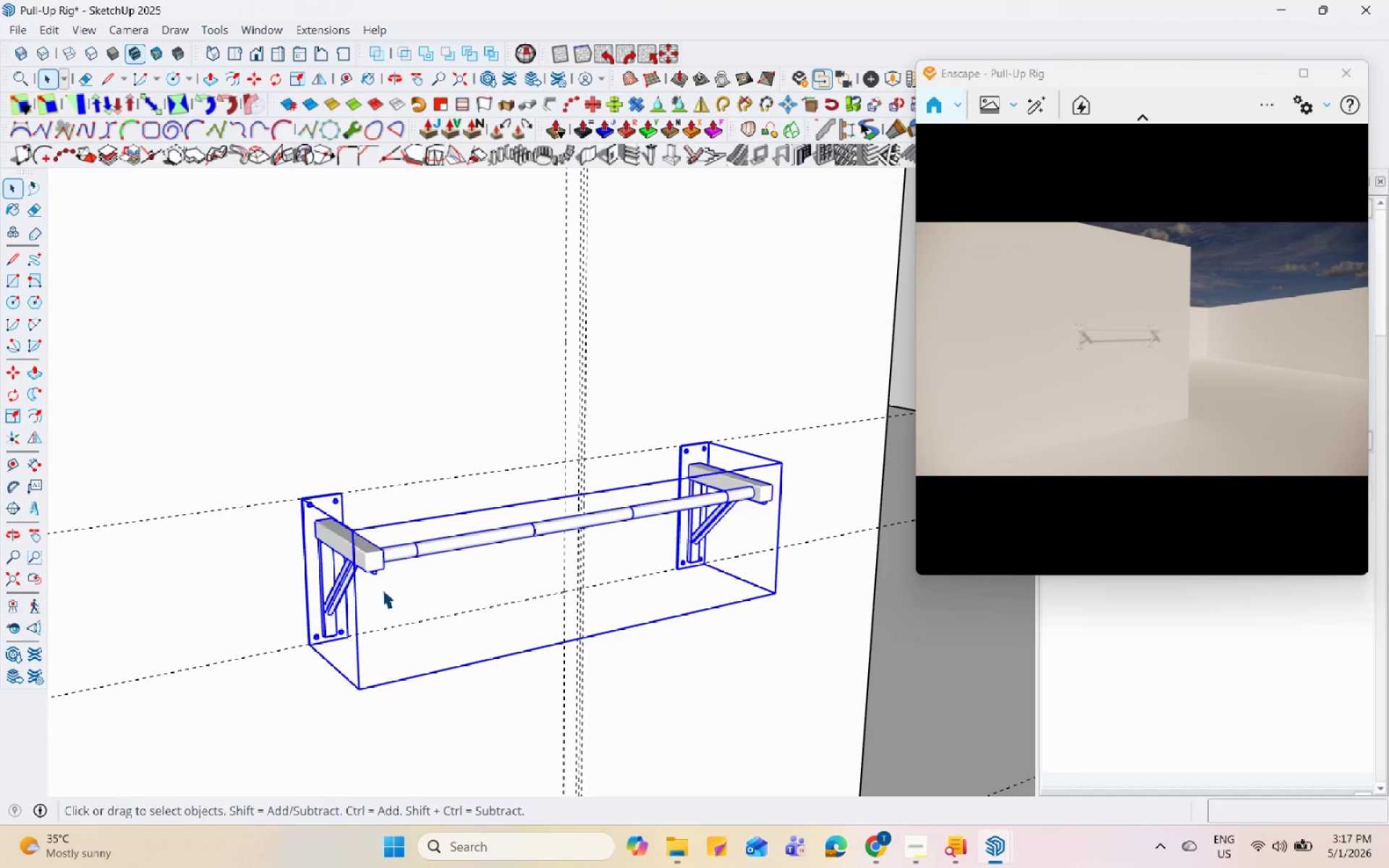 
left_click_drag(start_coordinate=[1021, 74], to_coordinate=[1024, 156])
 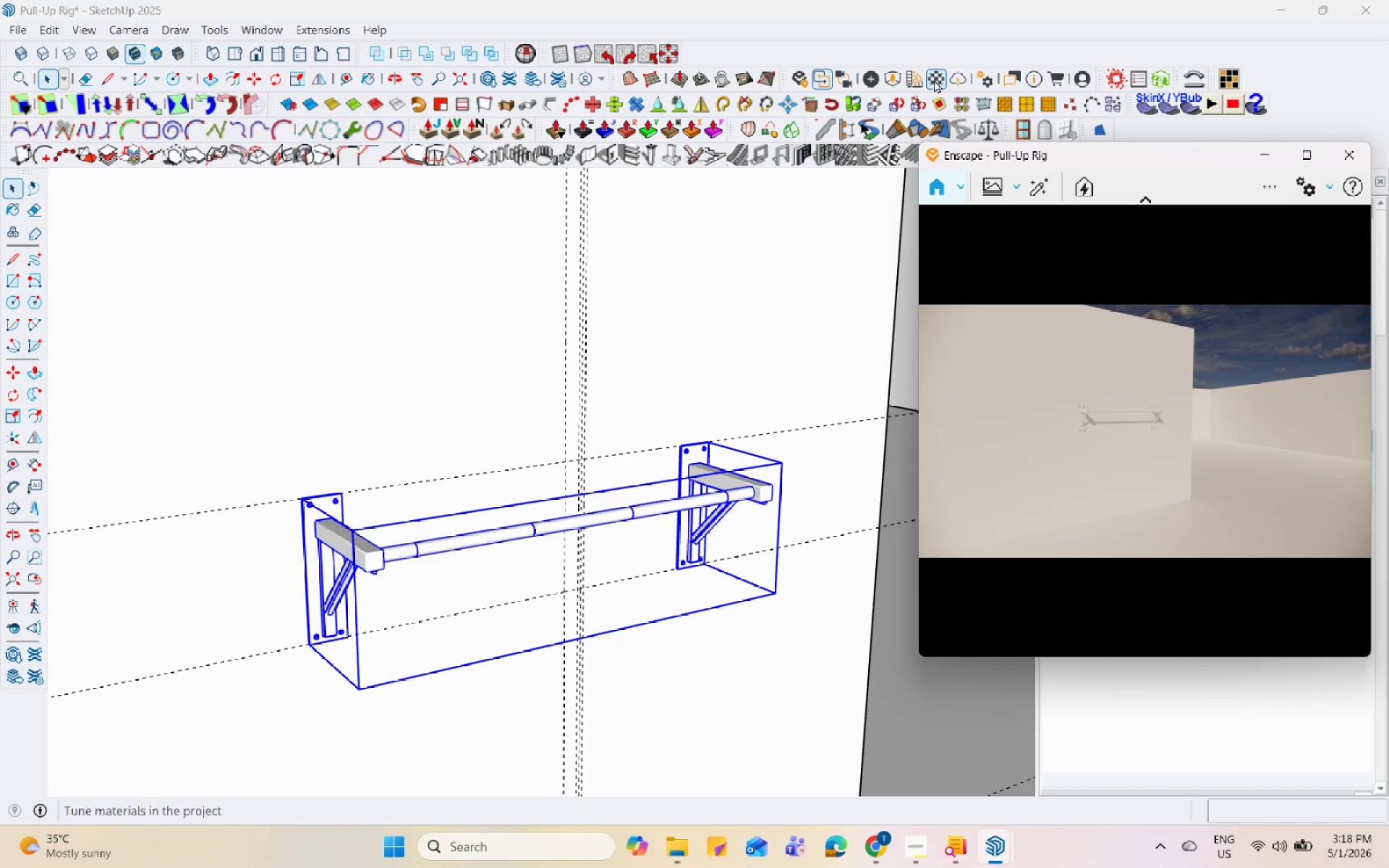 
left_click([911, 75])
 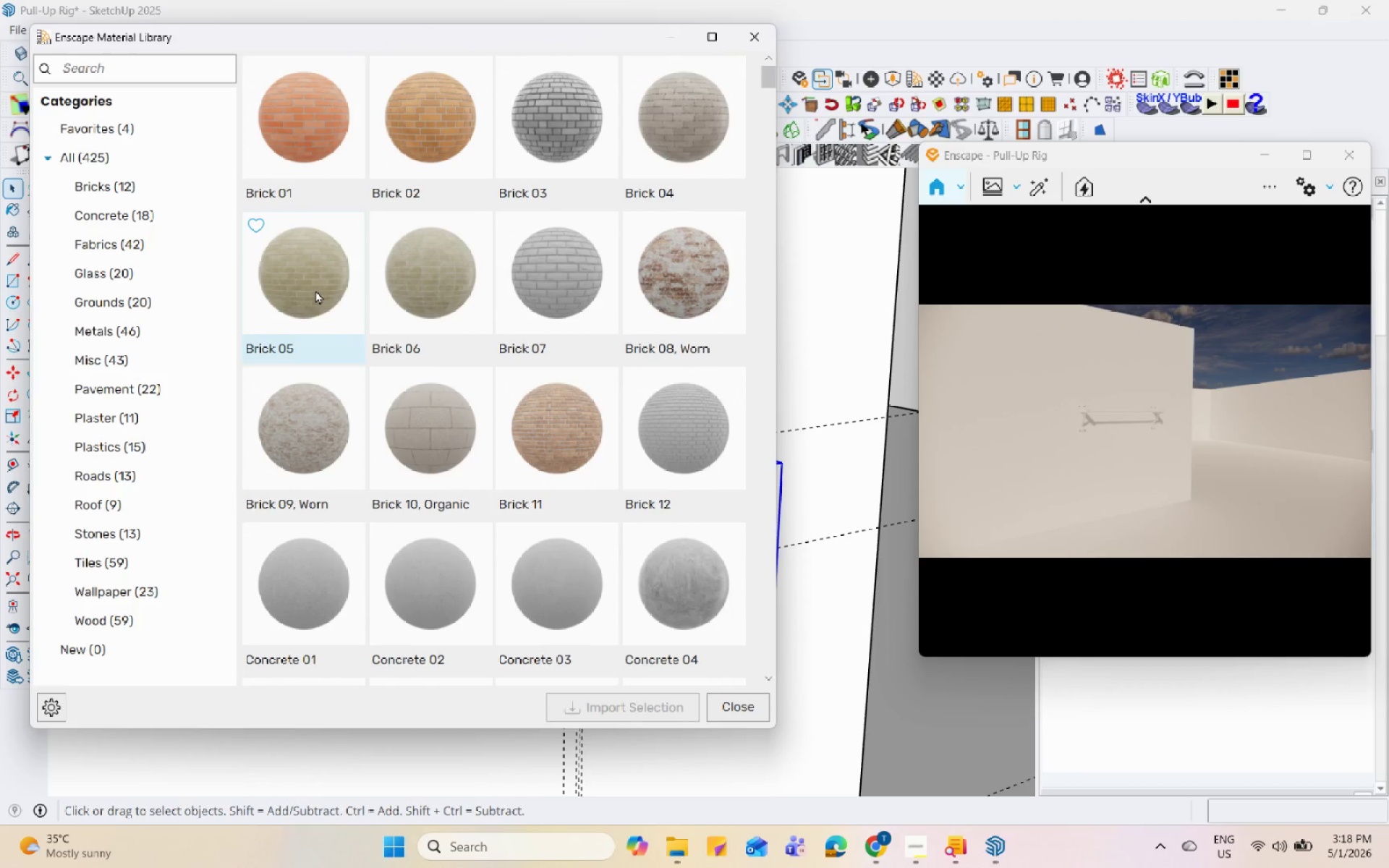 
wait(16.75)
 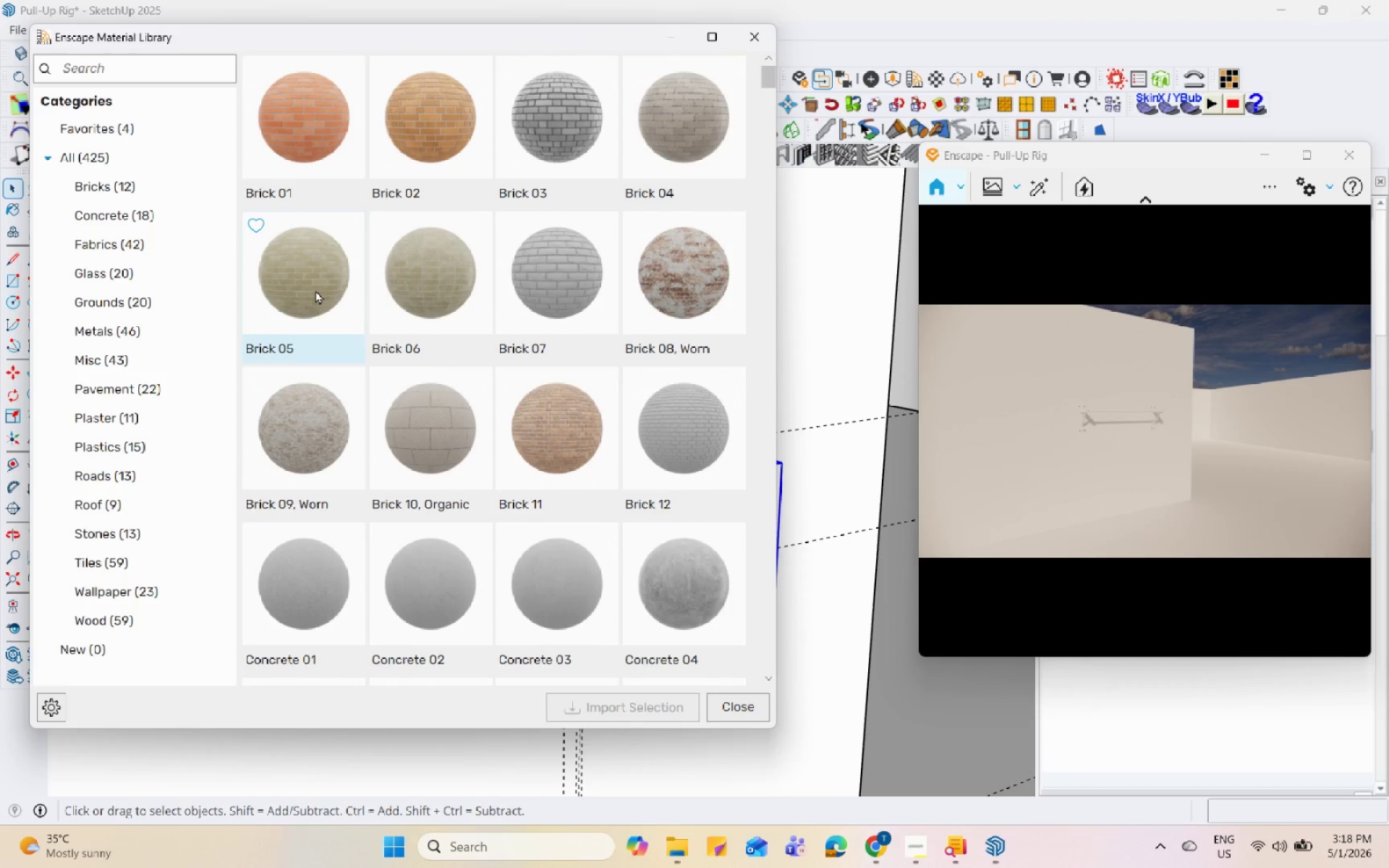 
scroll: coordinate [155, 550], scroll_direction: down, amount: 4.0
 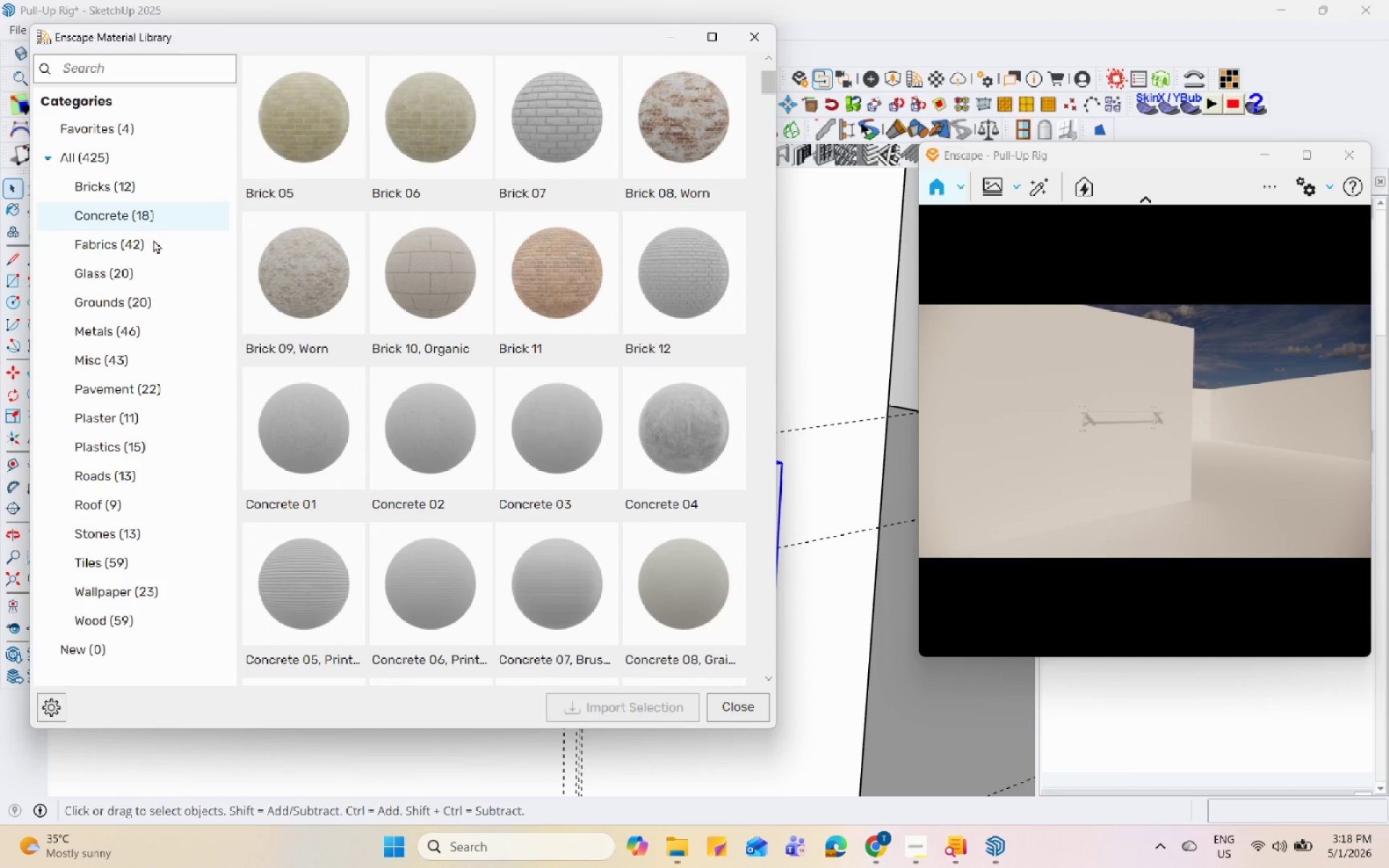 
left_click([156, 344])
 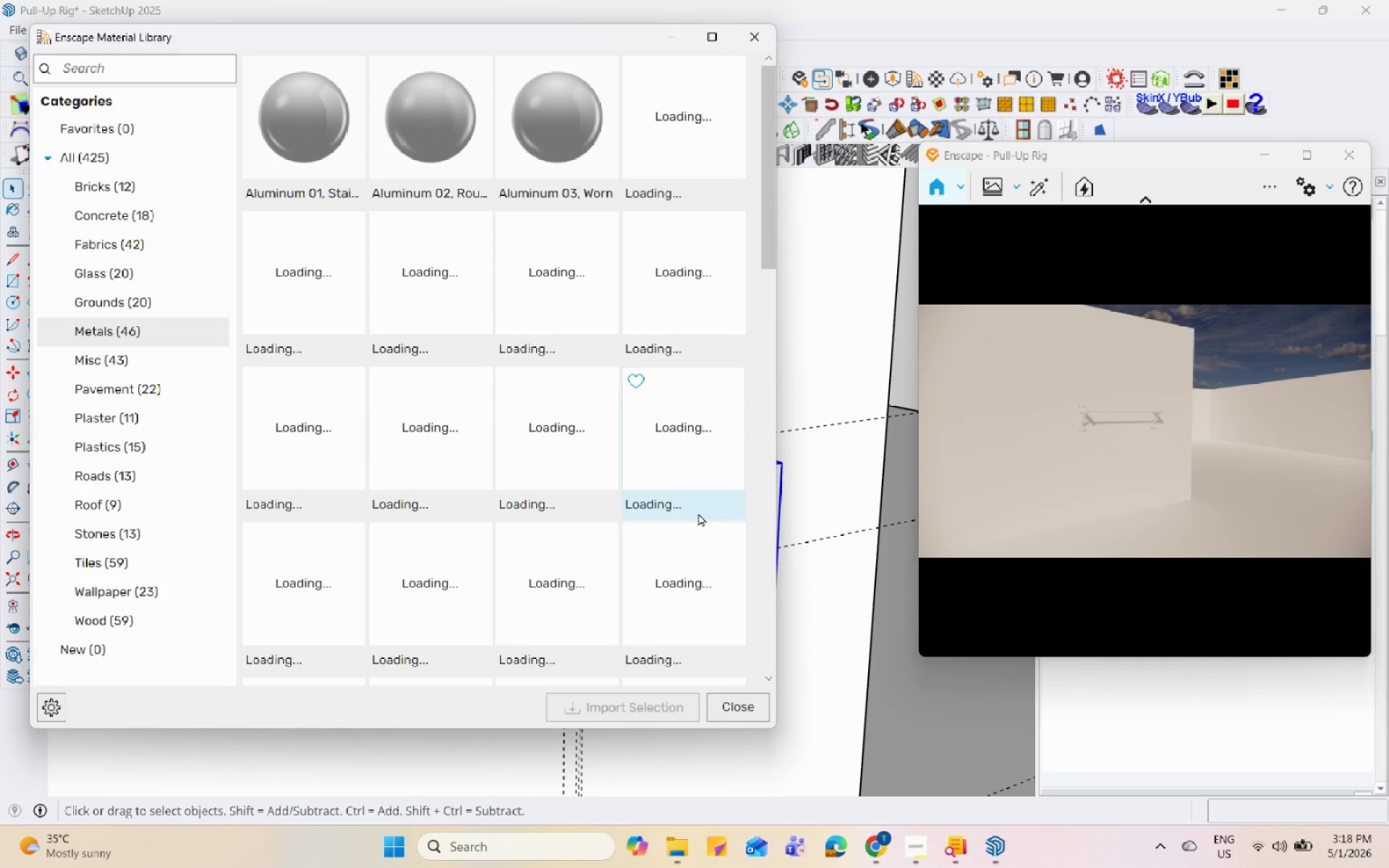 
wait(6.67)
 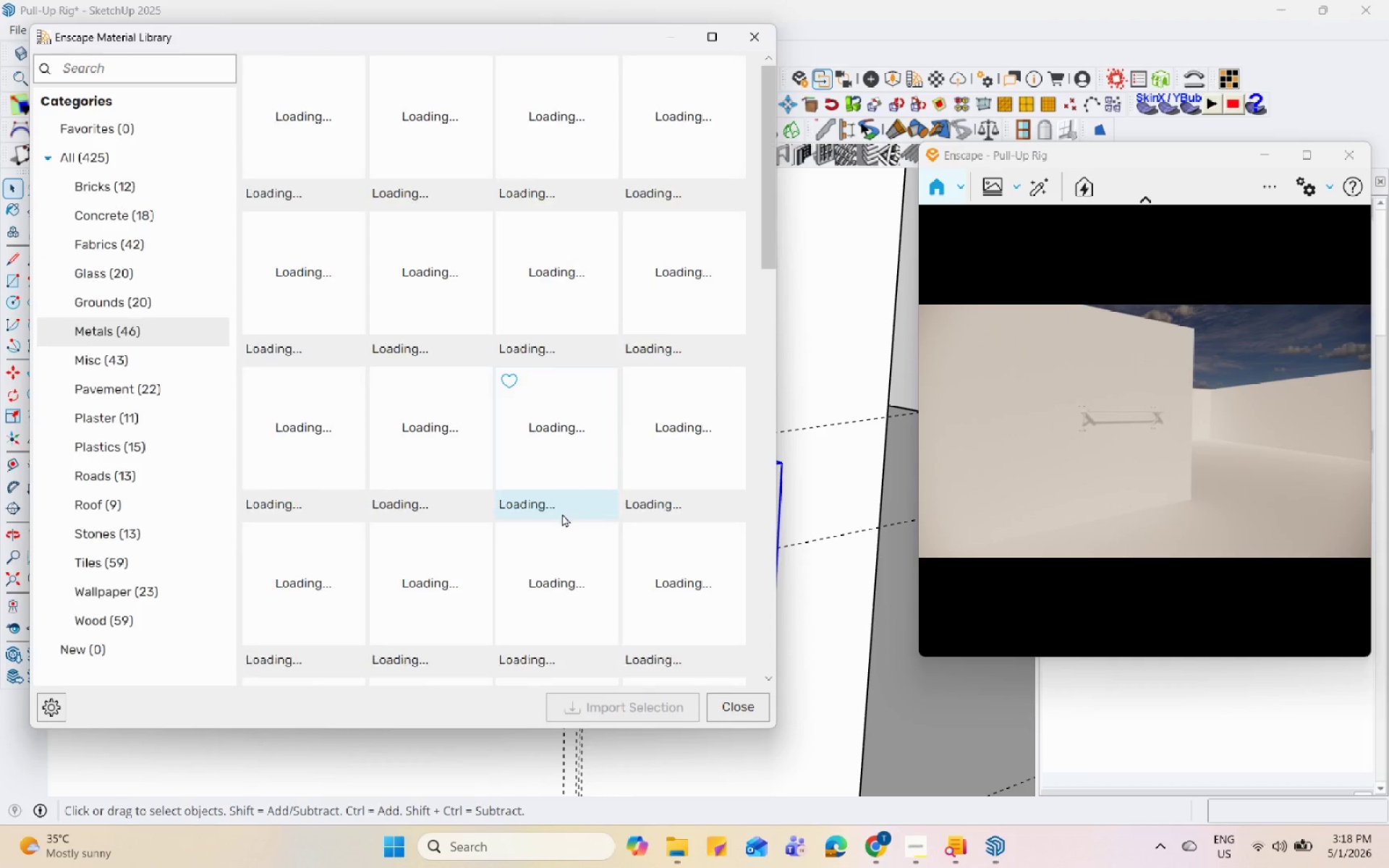 
left_click([921, 853])